 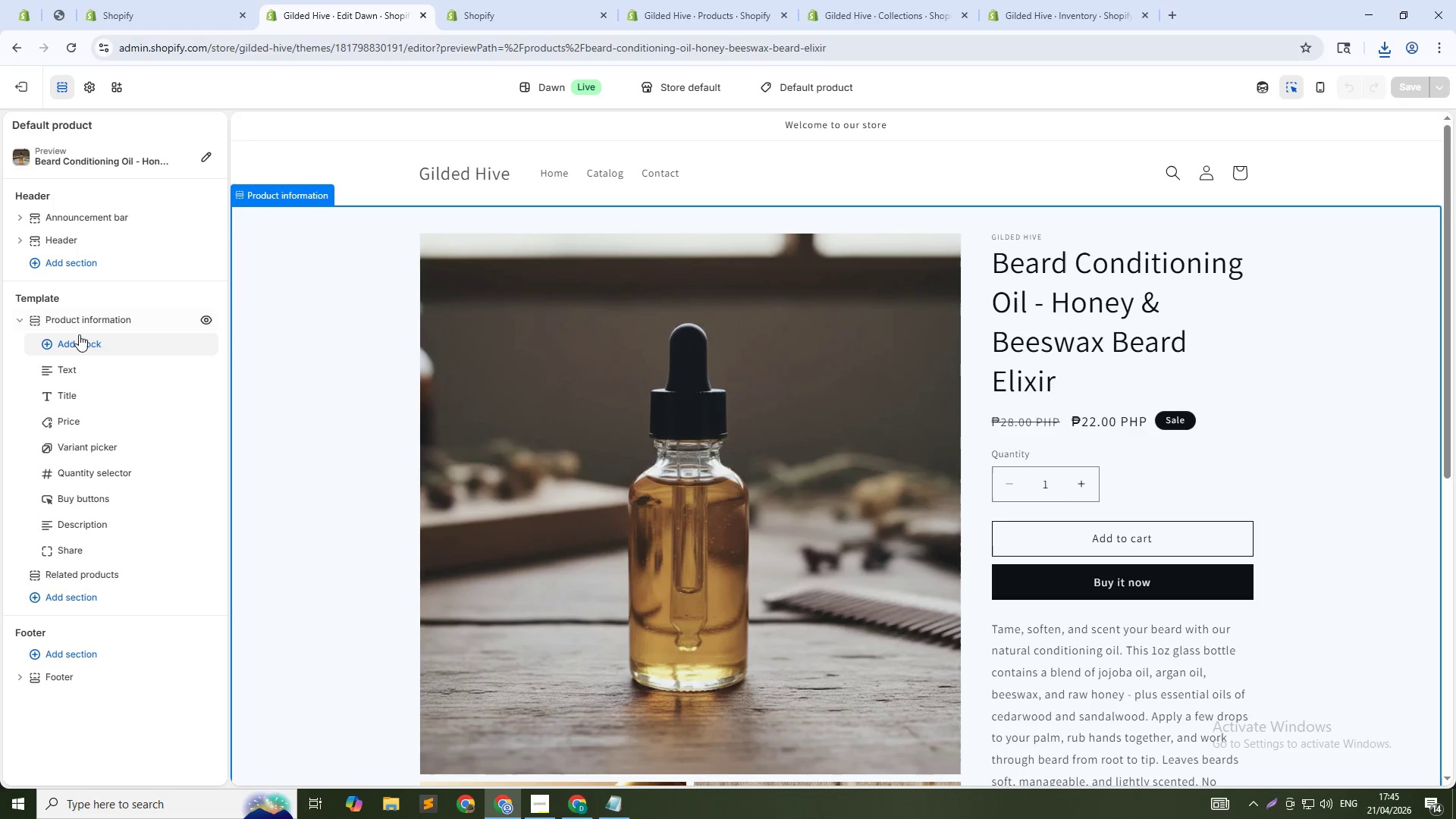 
left_click([85, 322])
 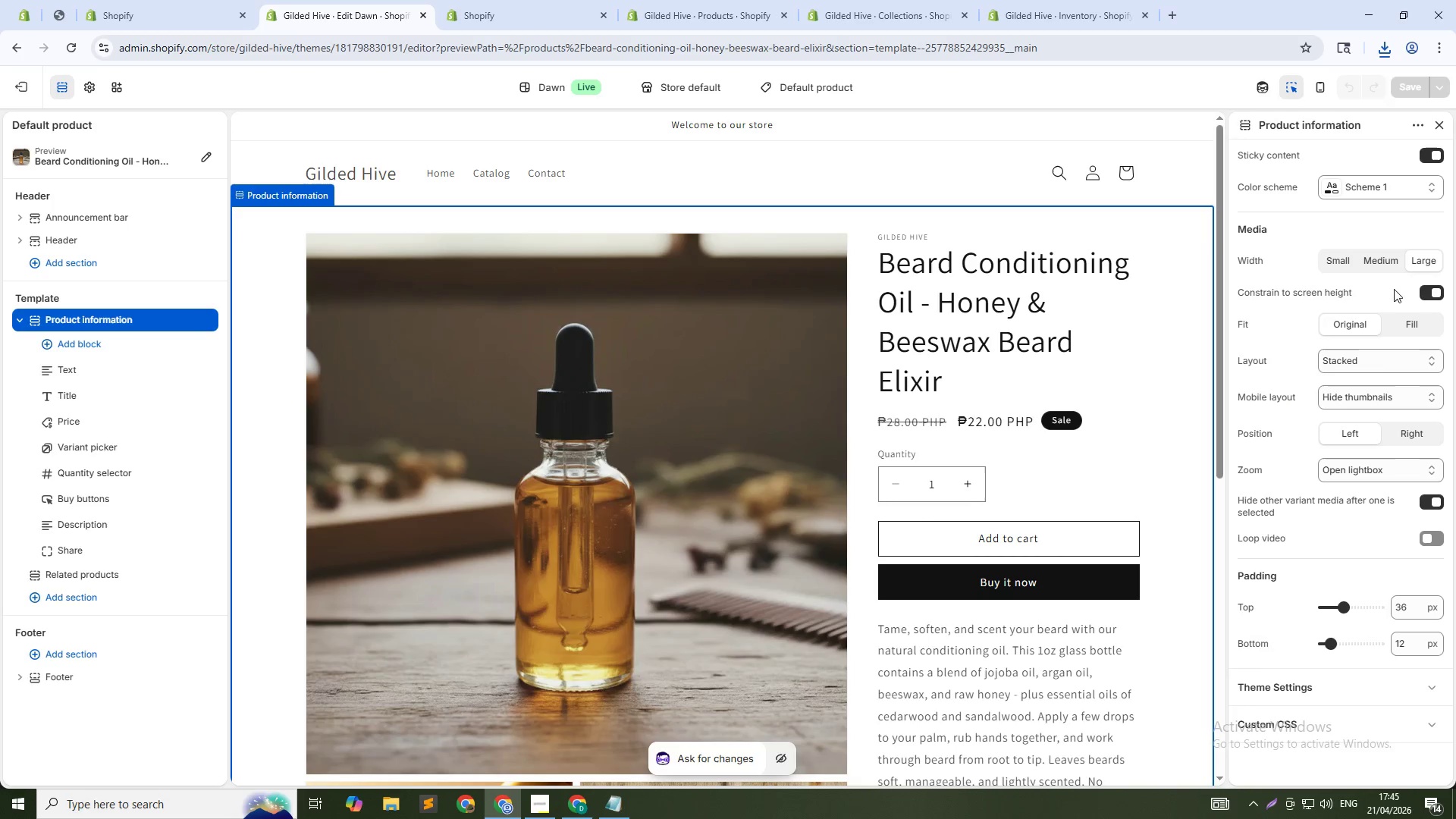 
left_click([1385, 261])
 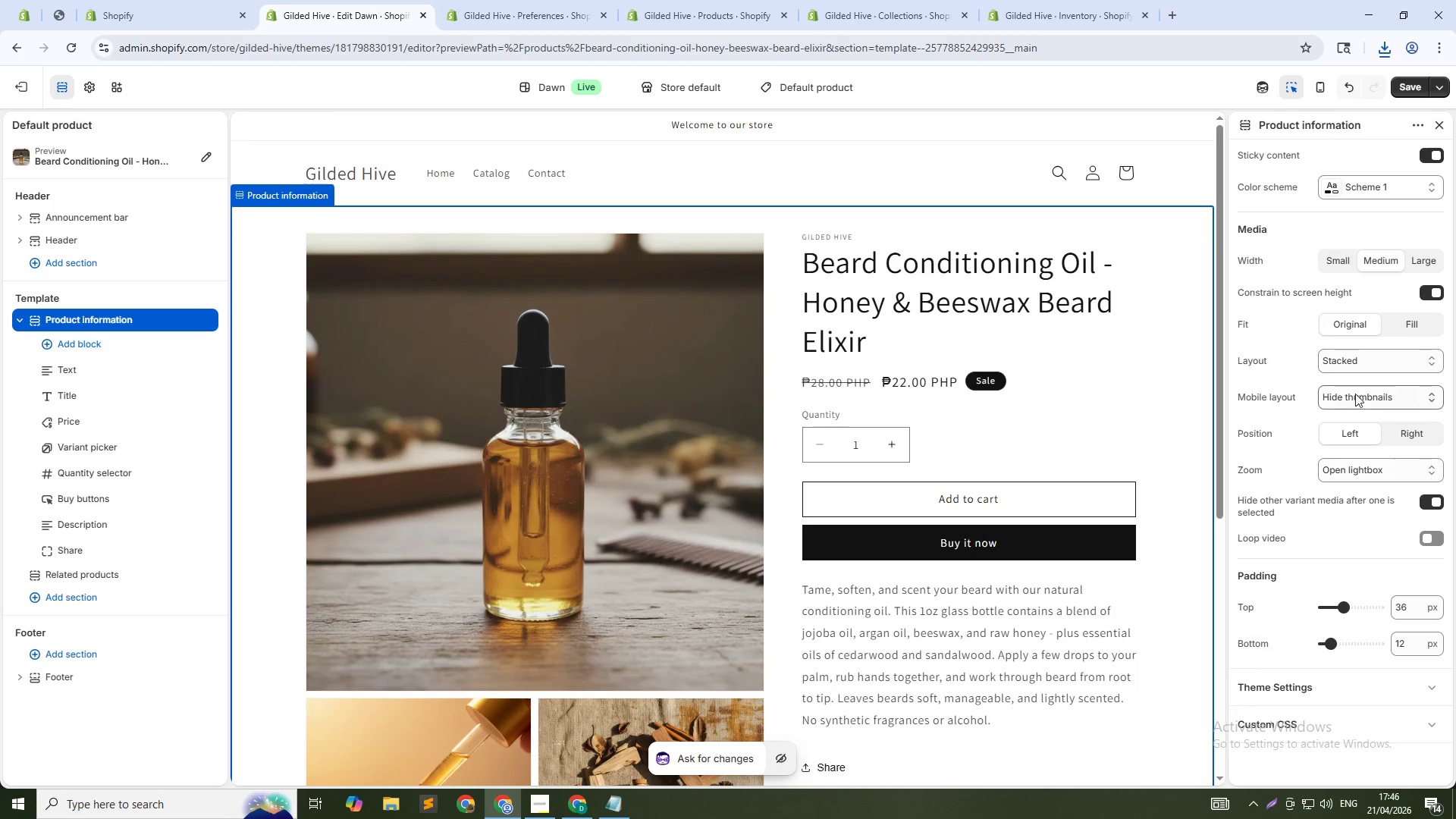 
left_click([1358, 359])
 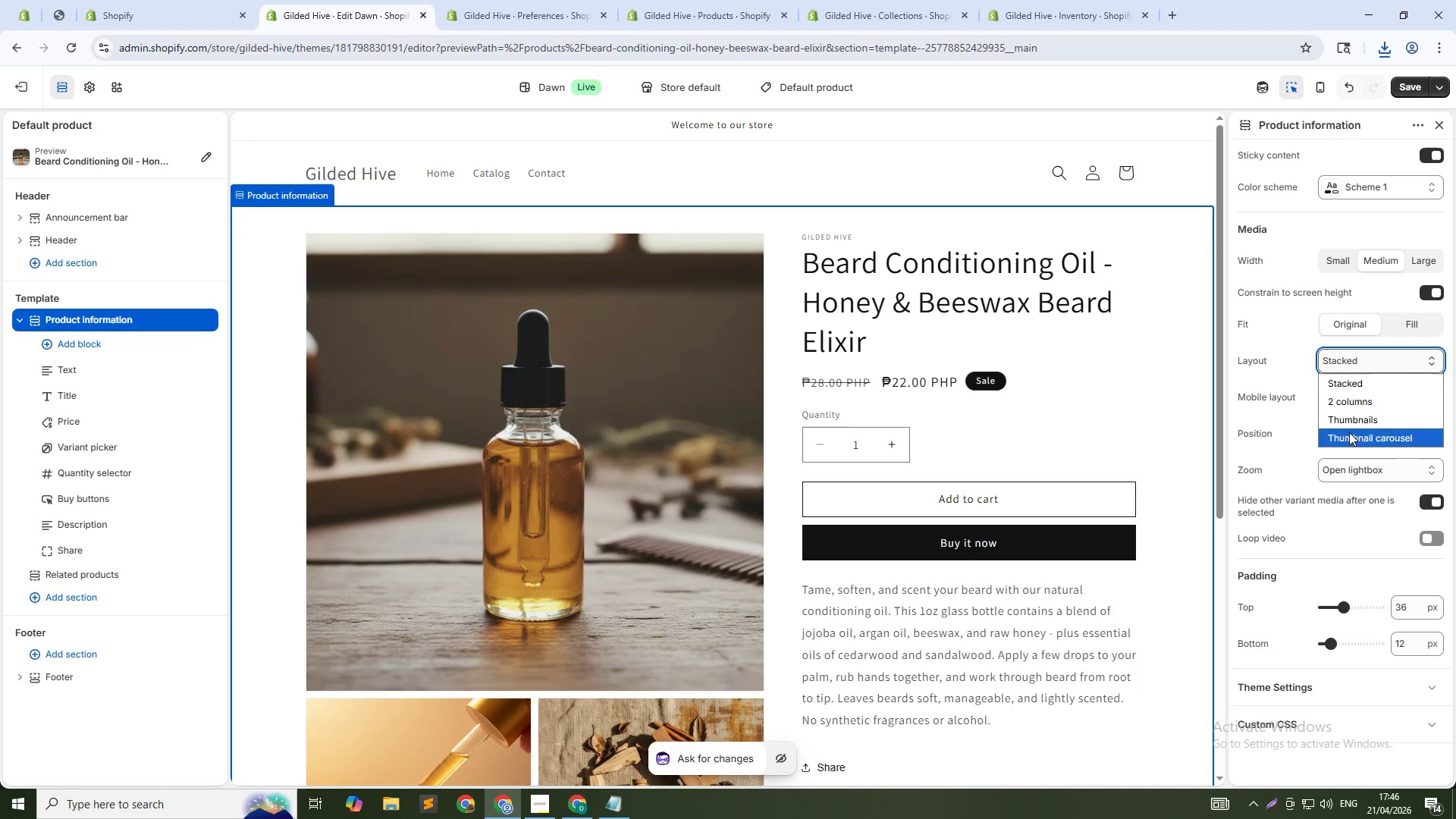 
left_click([1349, 432])
 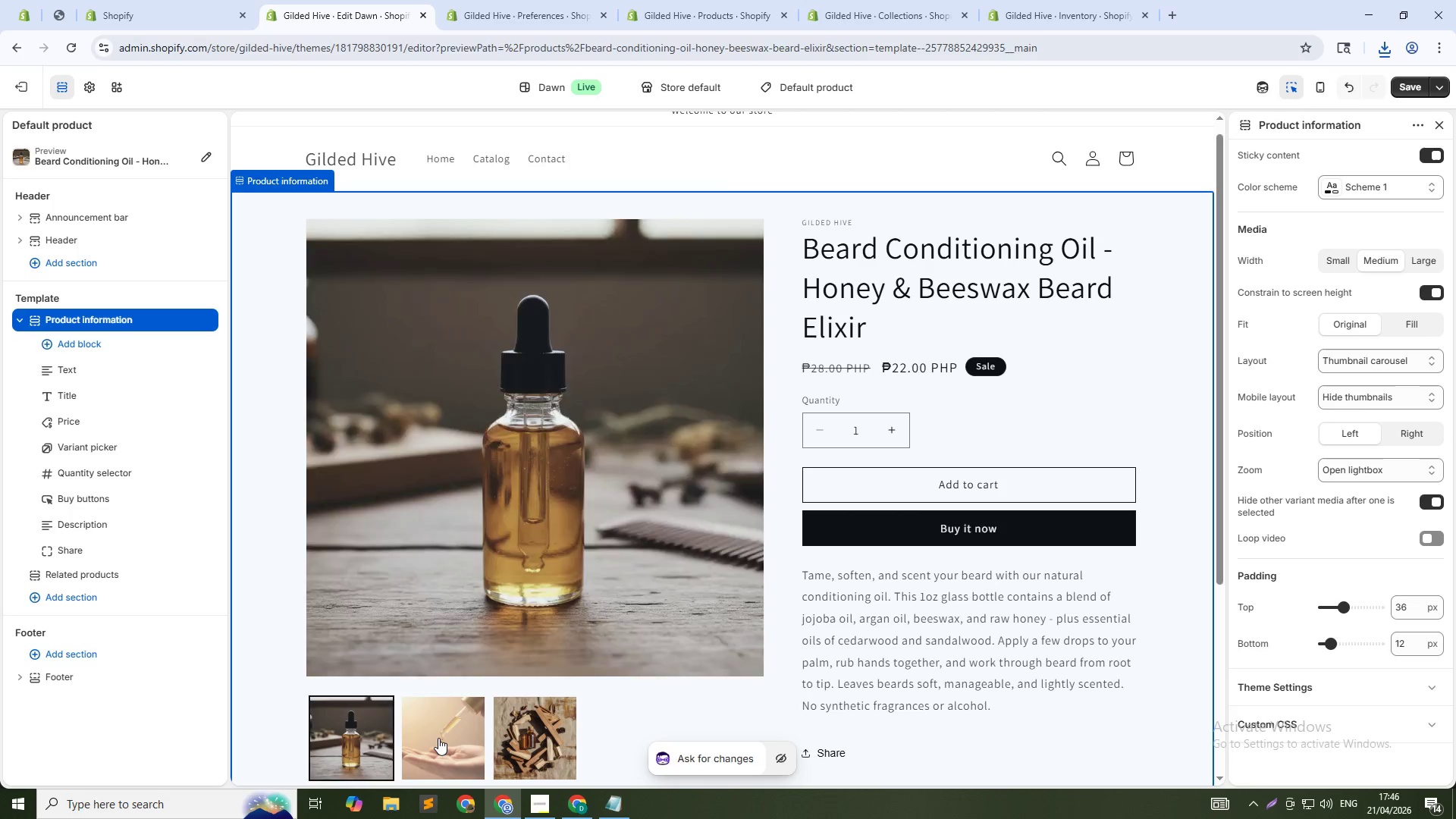 
wait(5.78)
 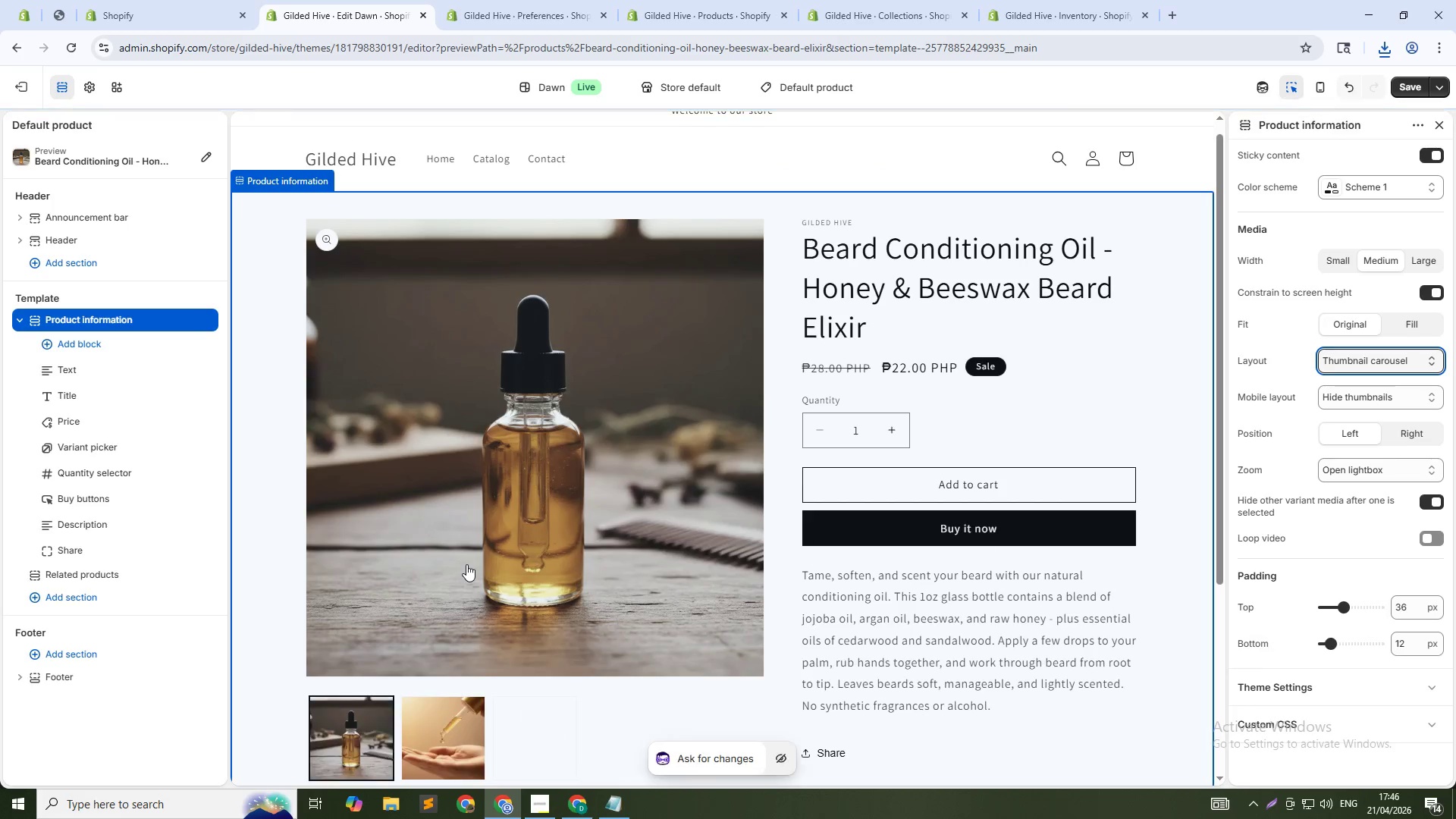 
left_click([356, 747])
 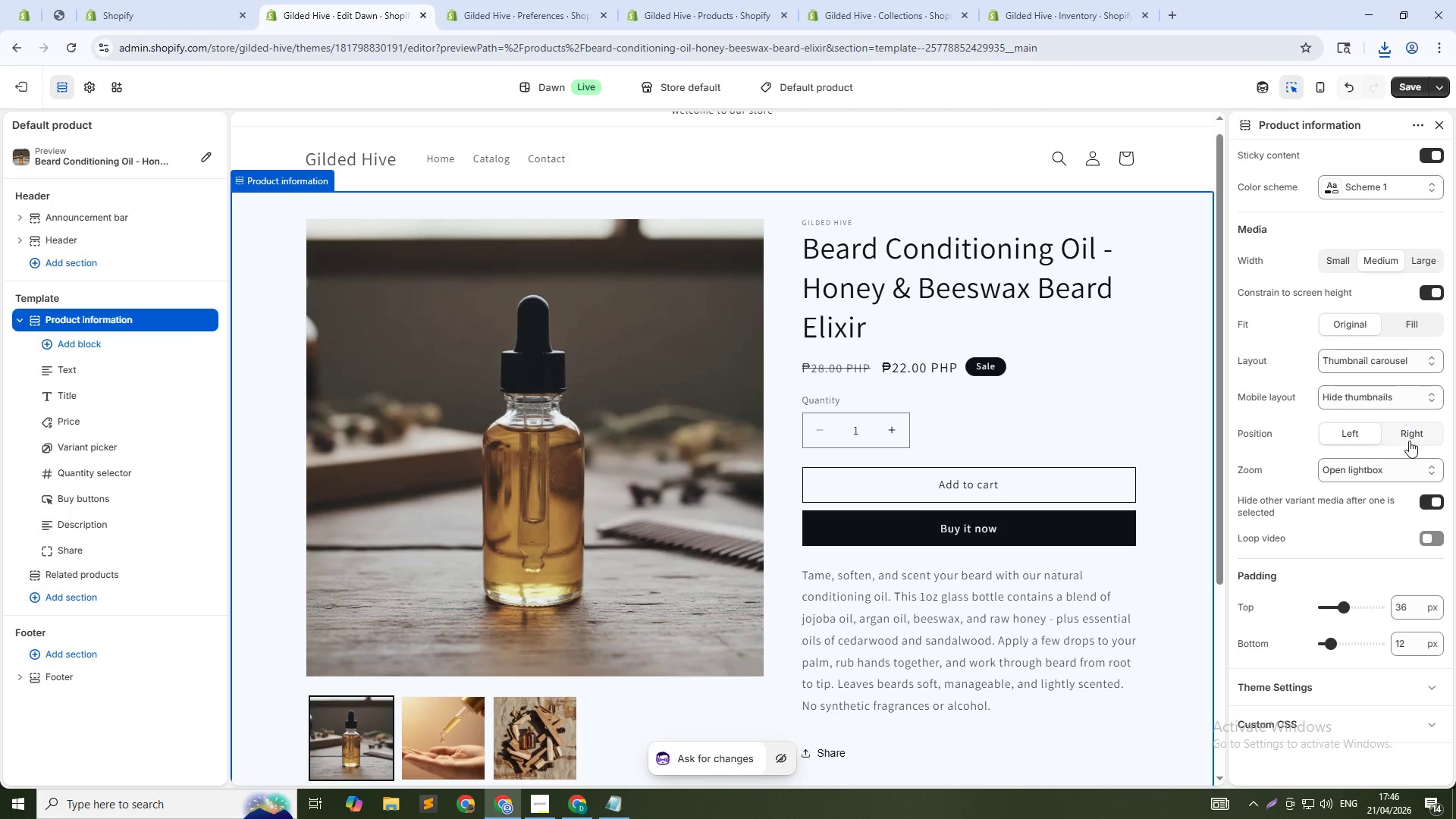 
left_click([1408, 433])
 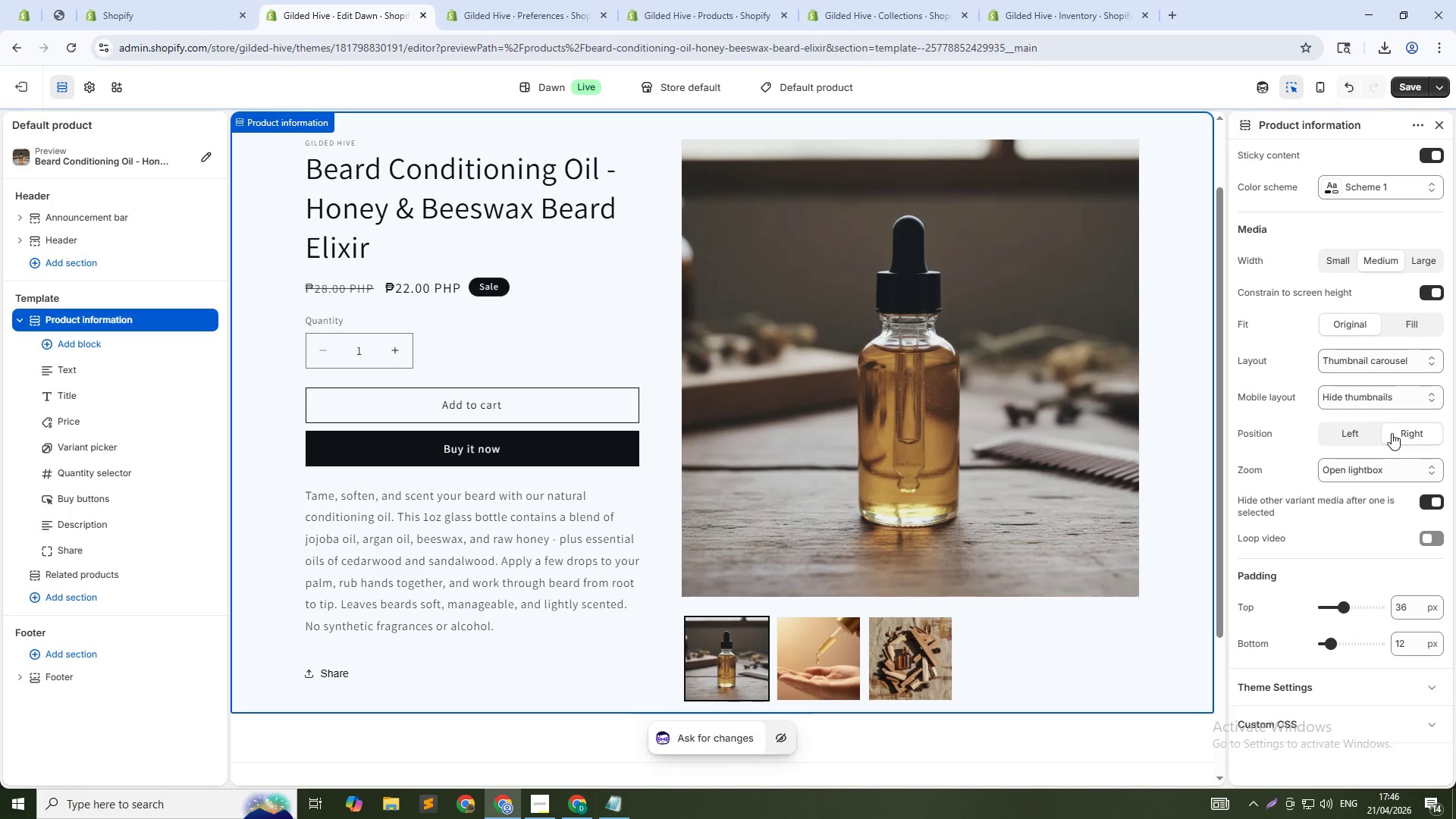 
left_click([1343, 433])
 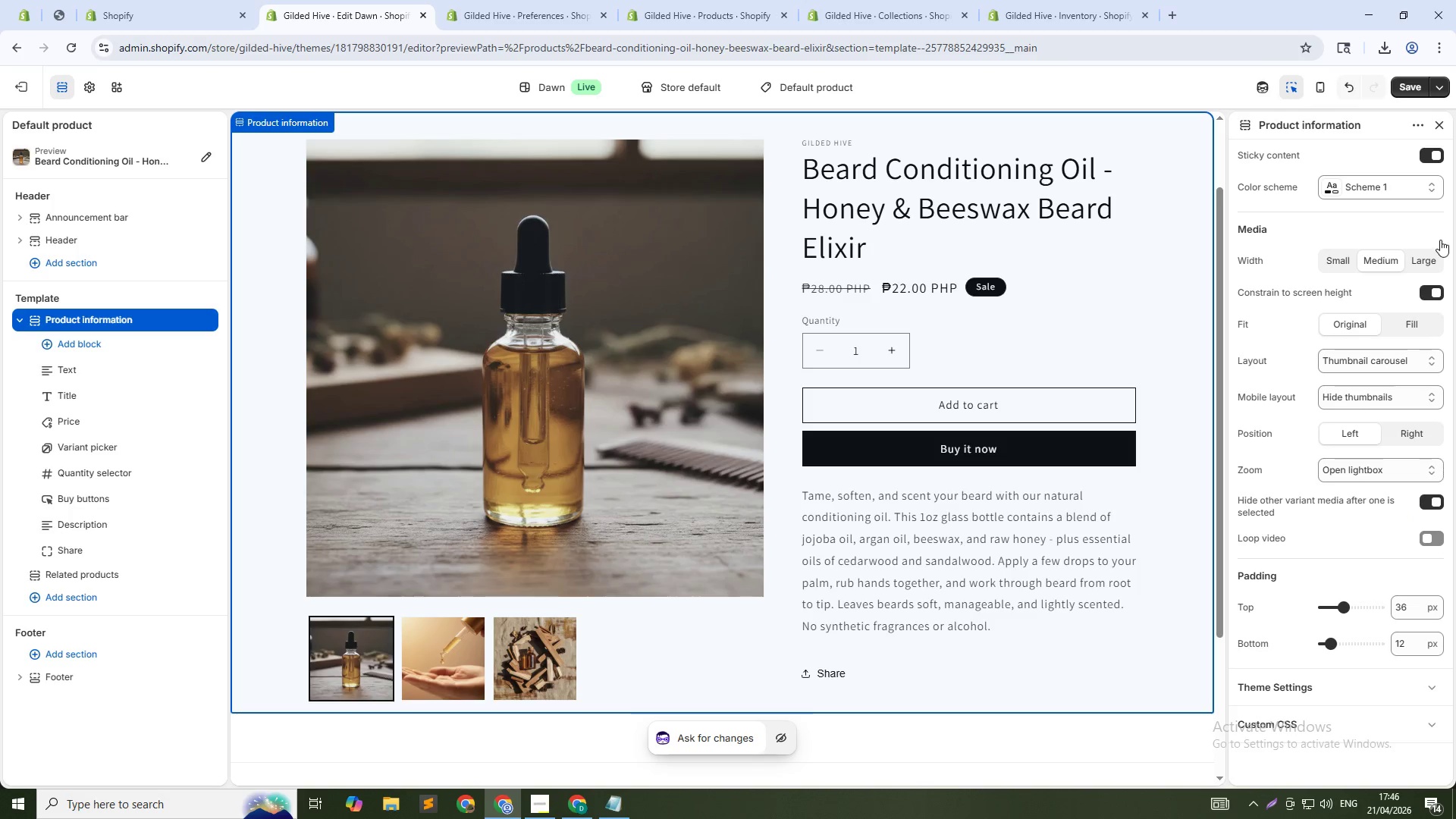 
wait(7.78)
 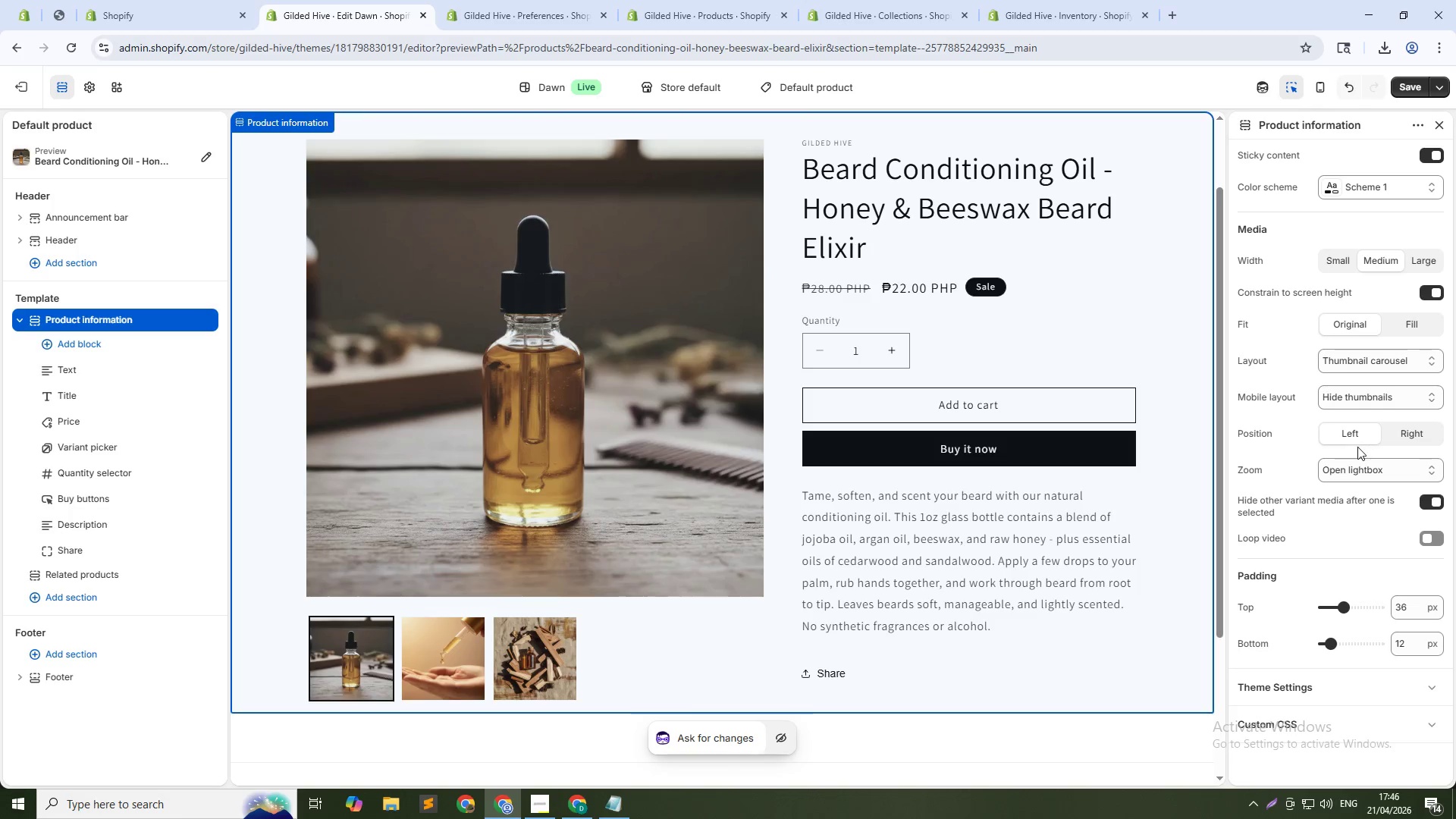 
left_click([1410, 81])
 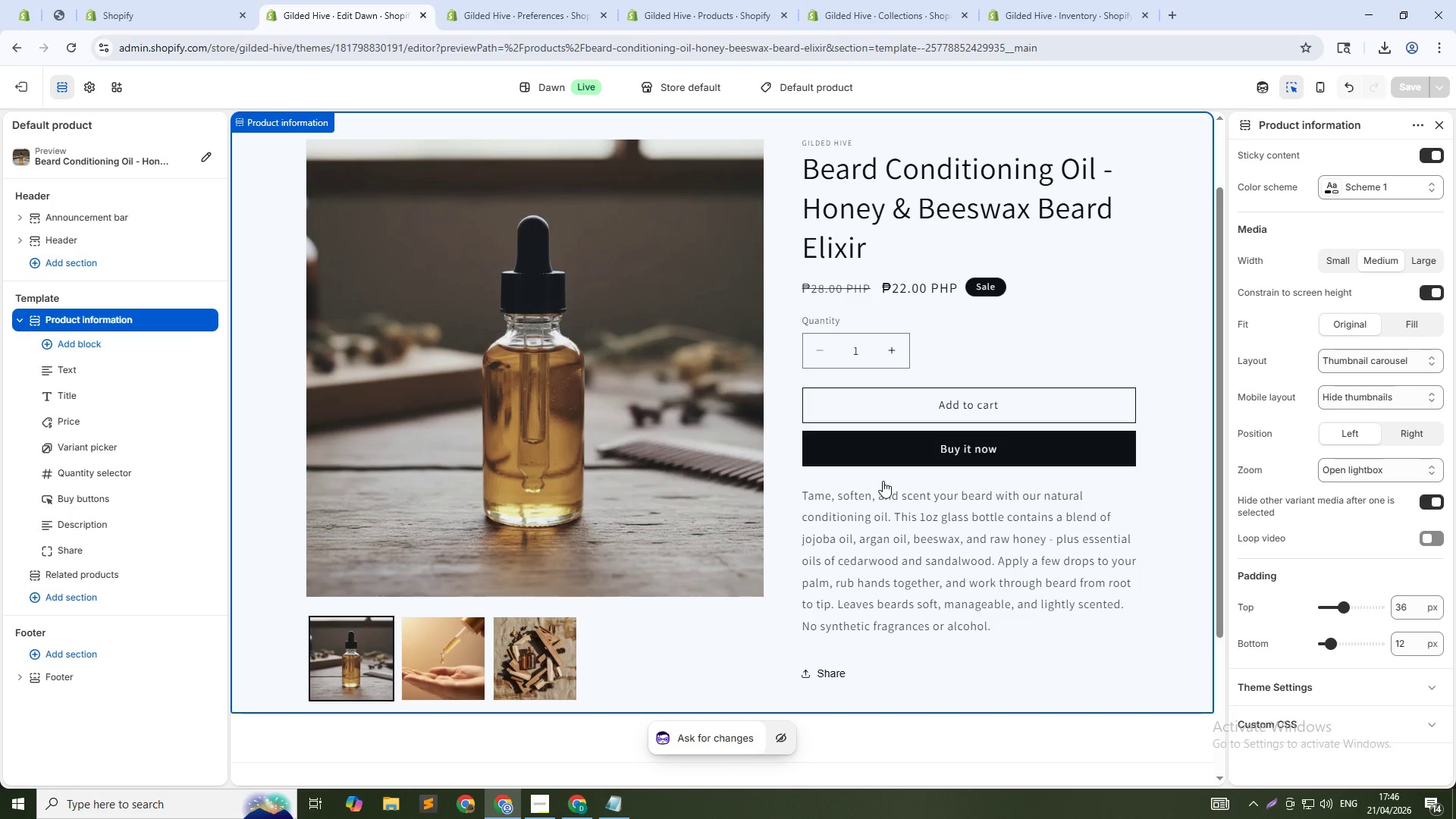 
wait(16.67)
 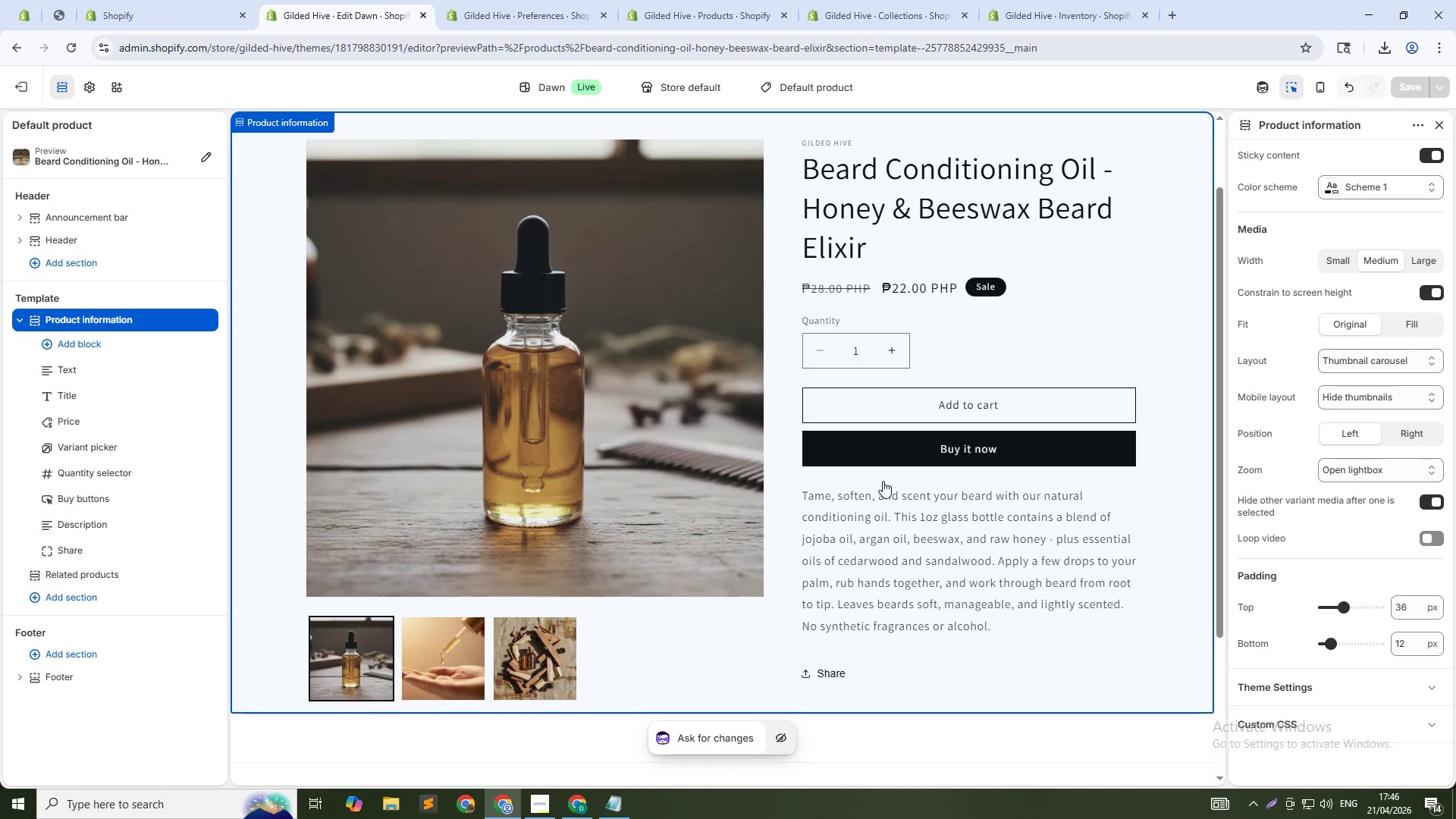 
left_click([592, 77])
 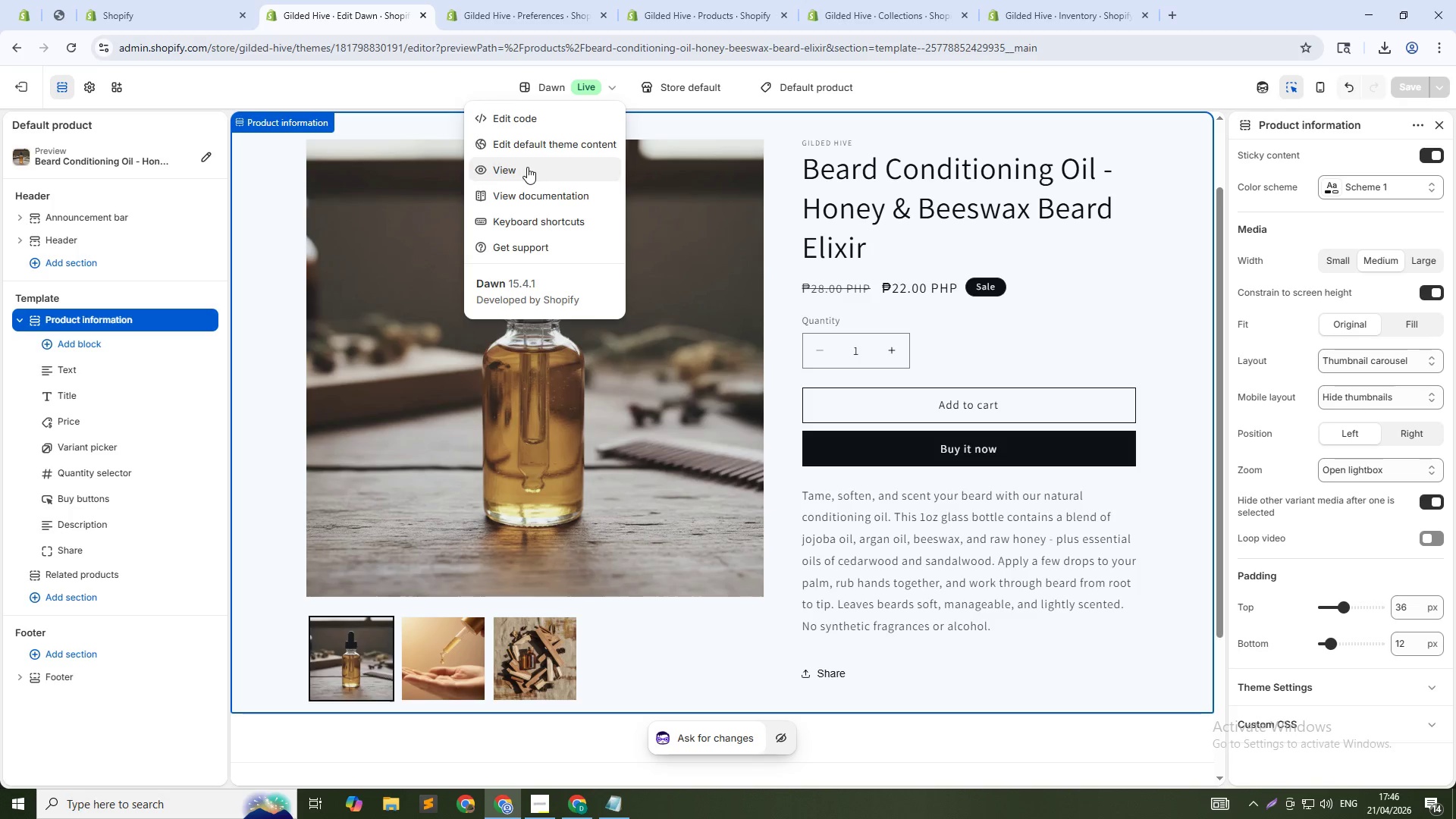 
left_click([527, 167])
 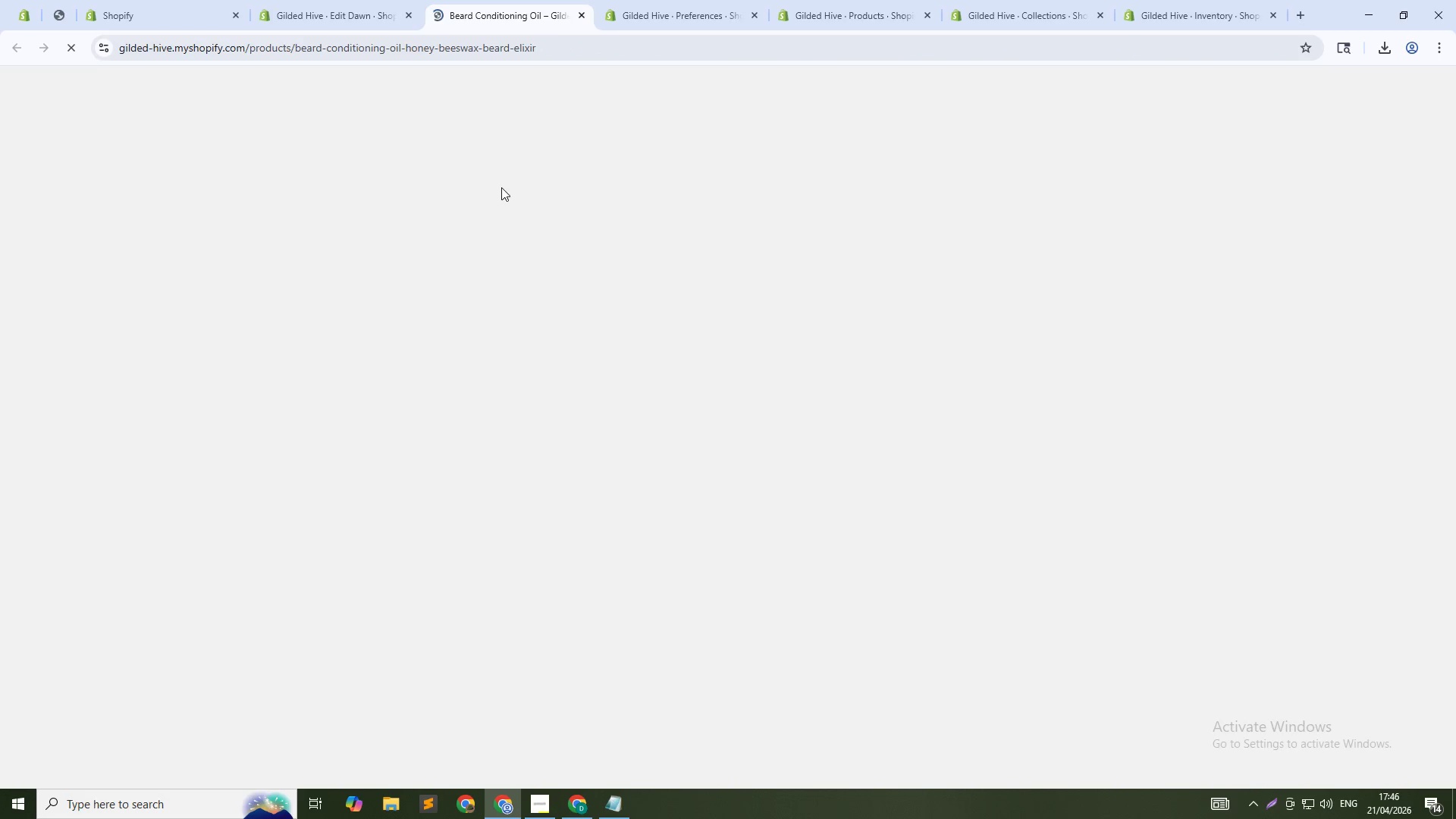 
left_click([570, 50])
 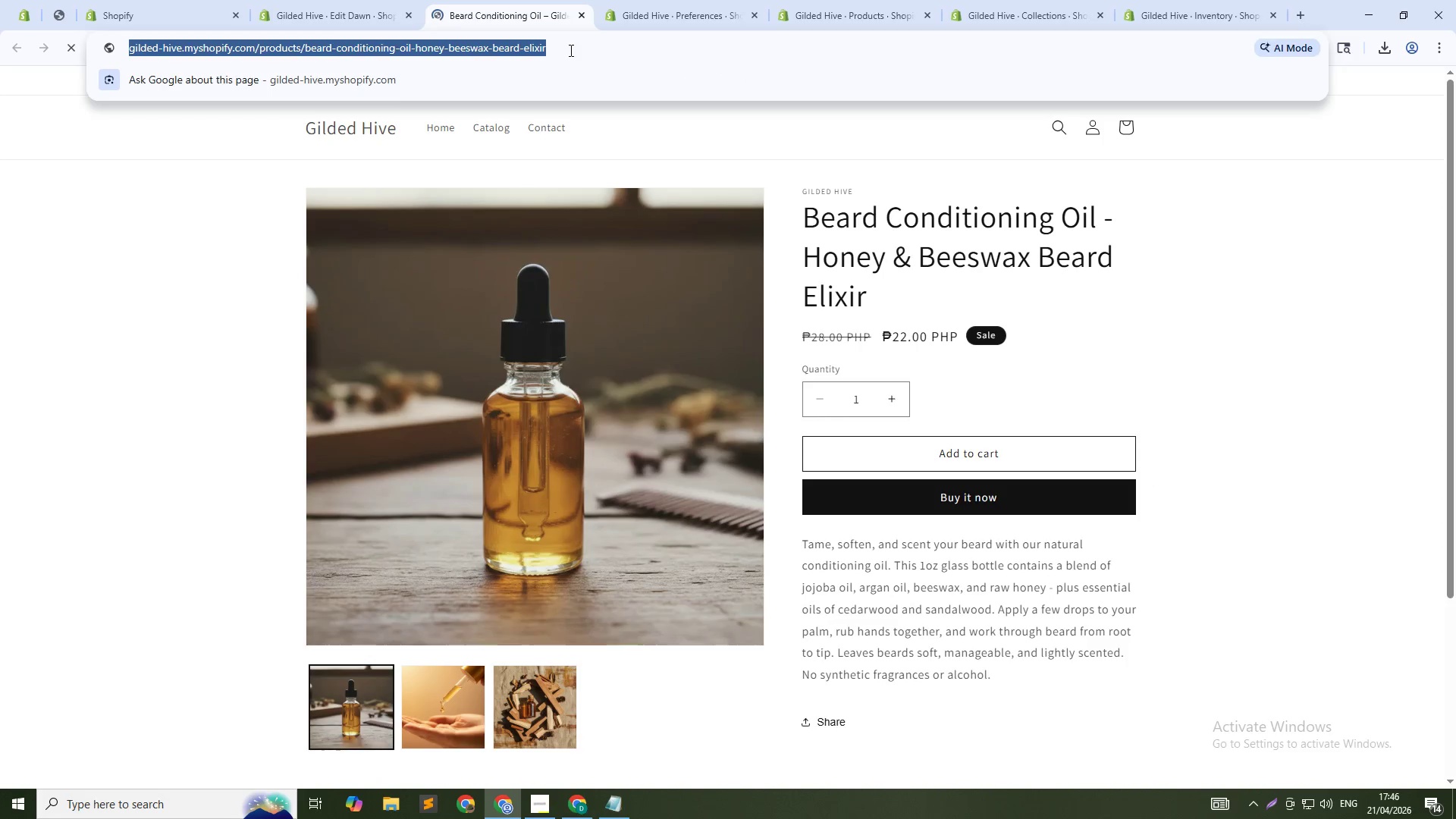 
key(Control+C)
 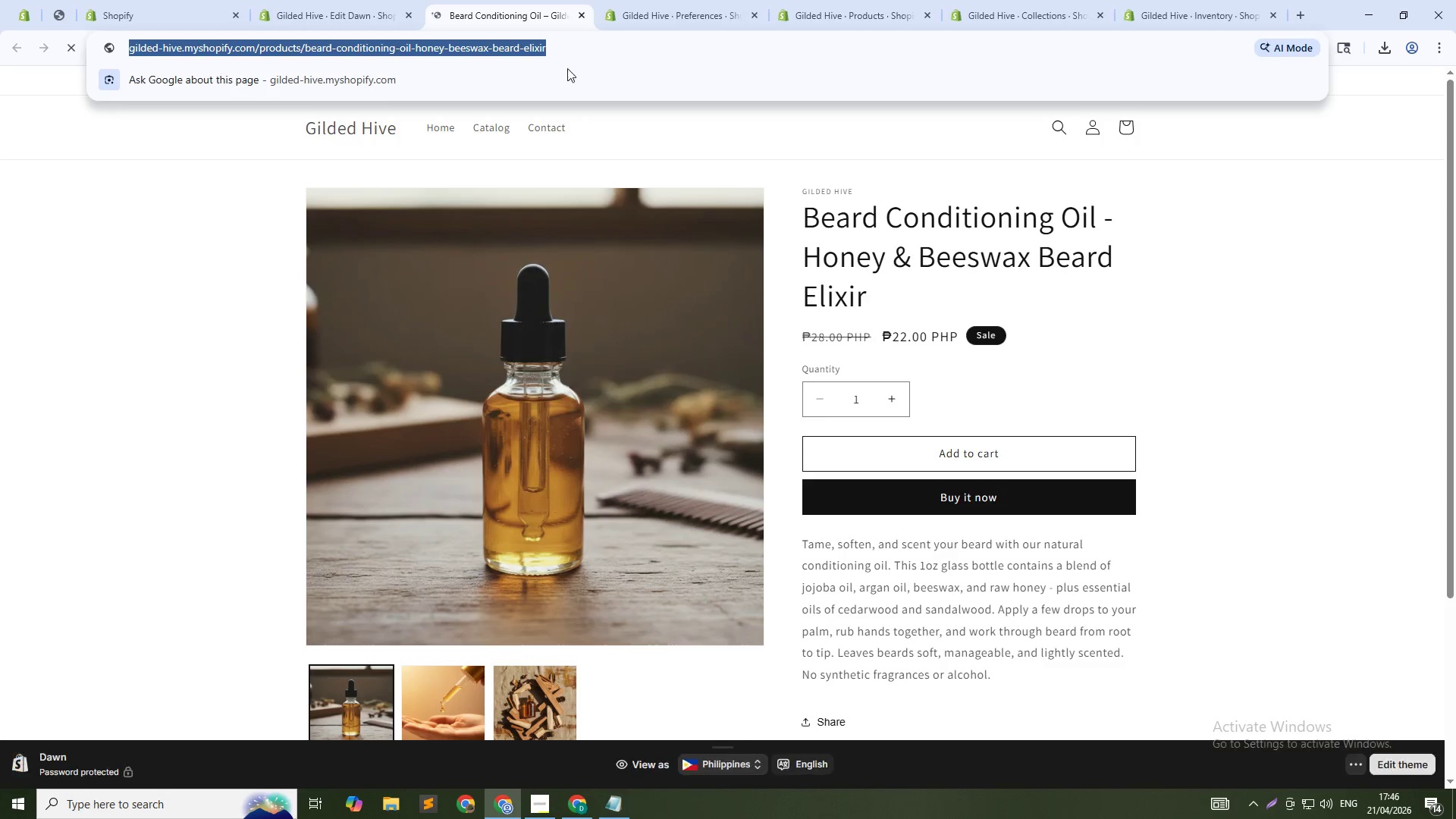 
key(Control+C)
 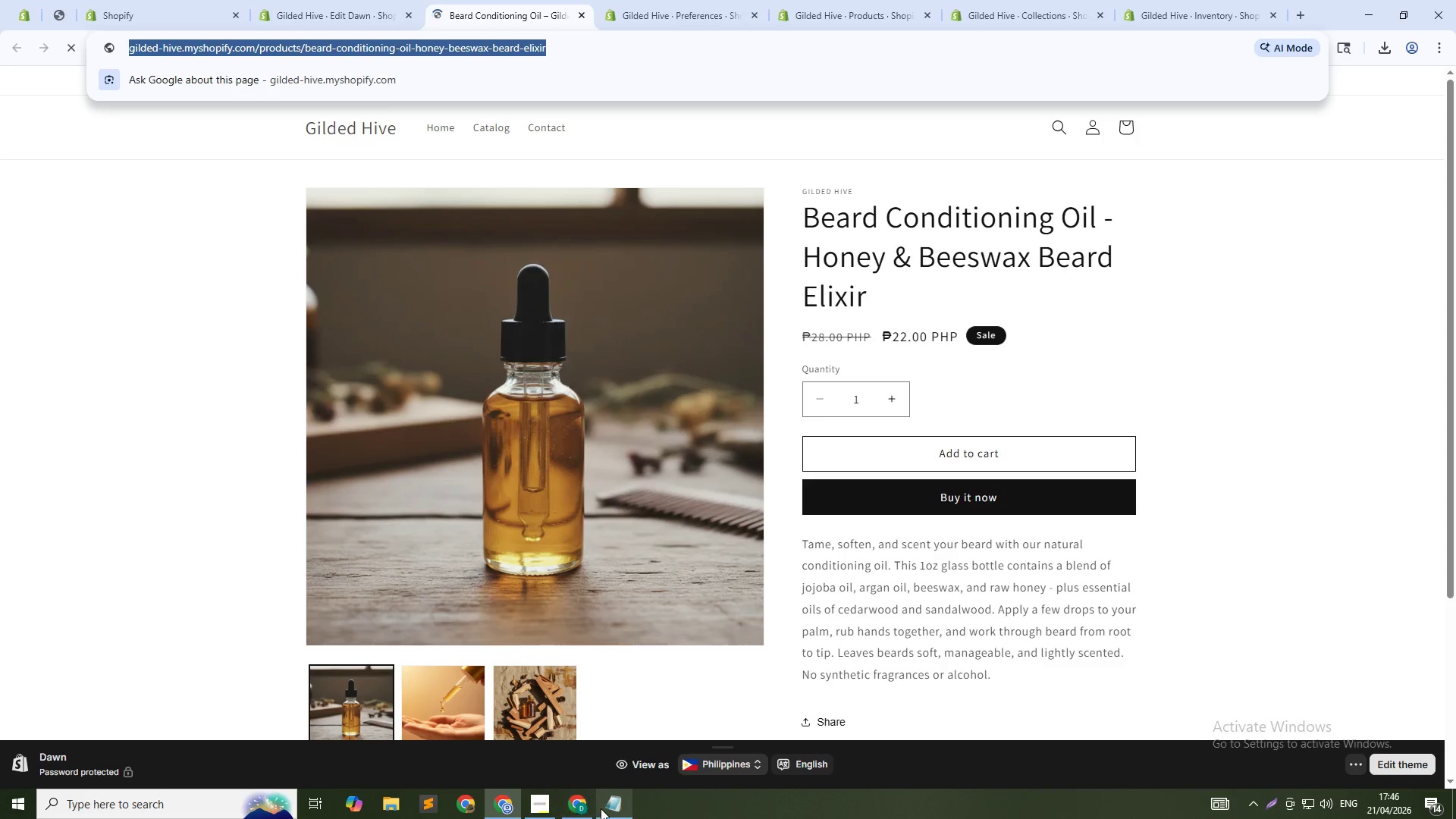 
left_click([601, 808])
 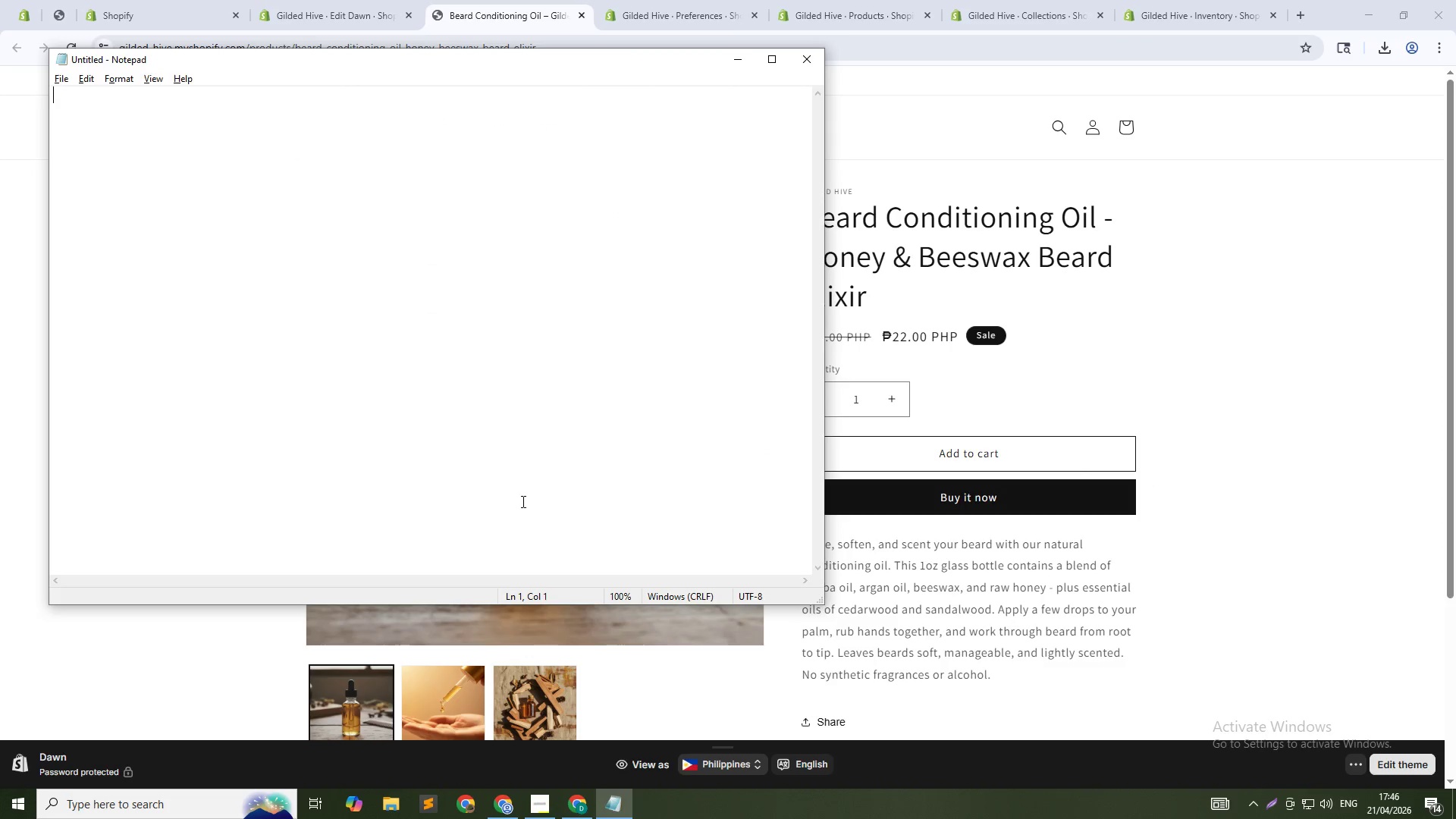 
type(Preview )
 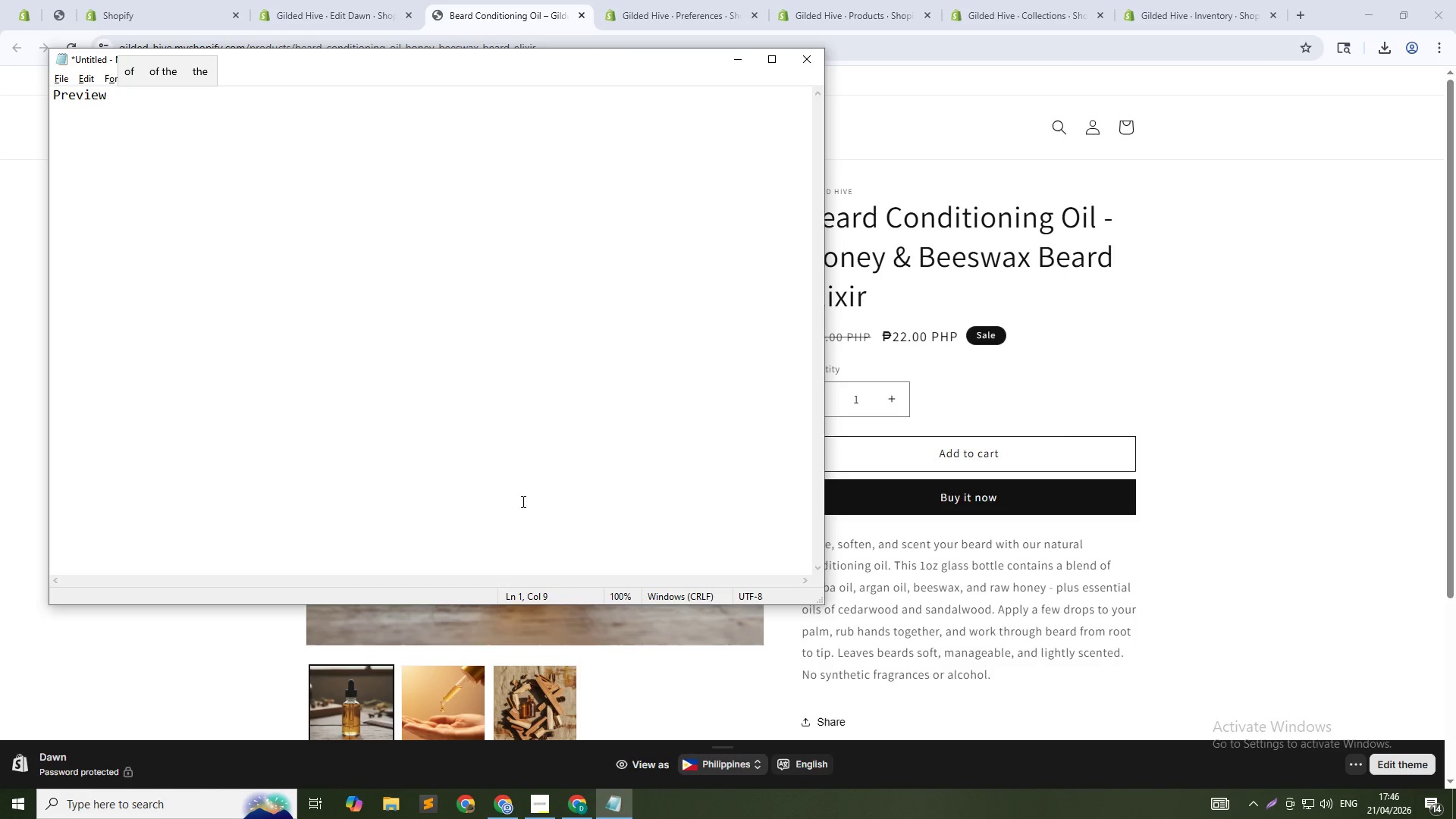 
hold_key(key=Backspace, duration=0.66)
 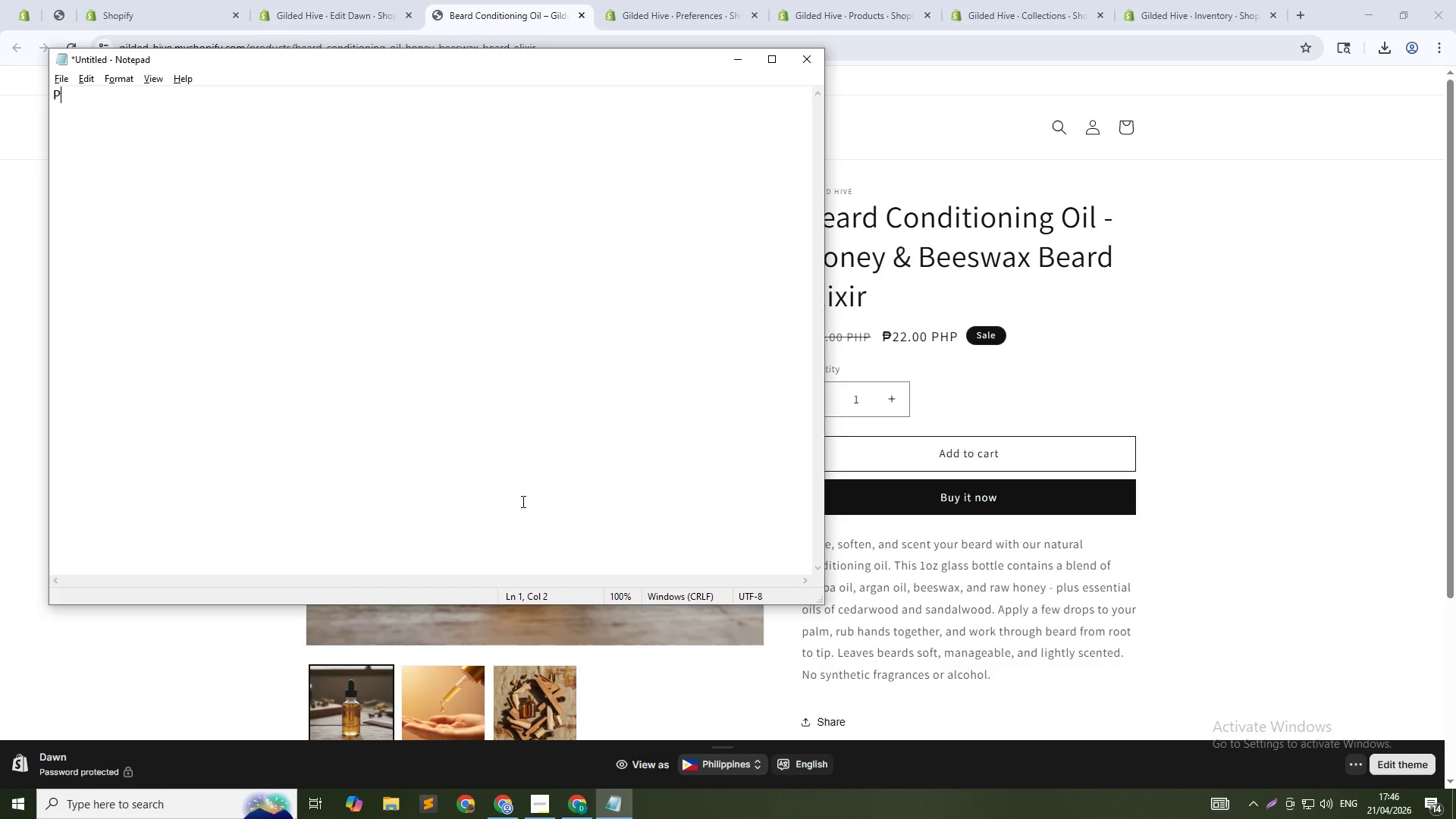 
key(Backspace)
key(Backspace)
type(Store )
key(Backspace)
key(Backspace)
key(Backspace)
key(Backspace)
key(Backspace)
type(hopigy )
key(Backspace)
key(Backspace)
key(Backspace)
type(fy Store Preview Link: )
 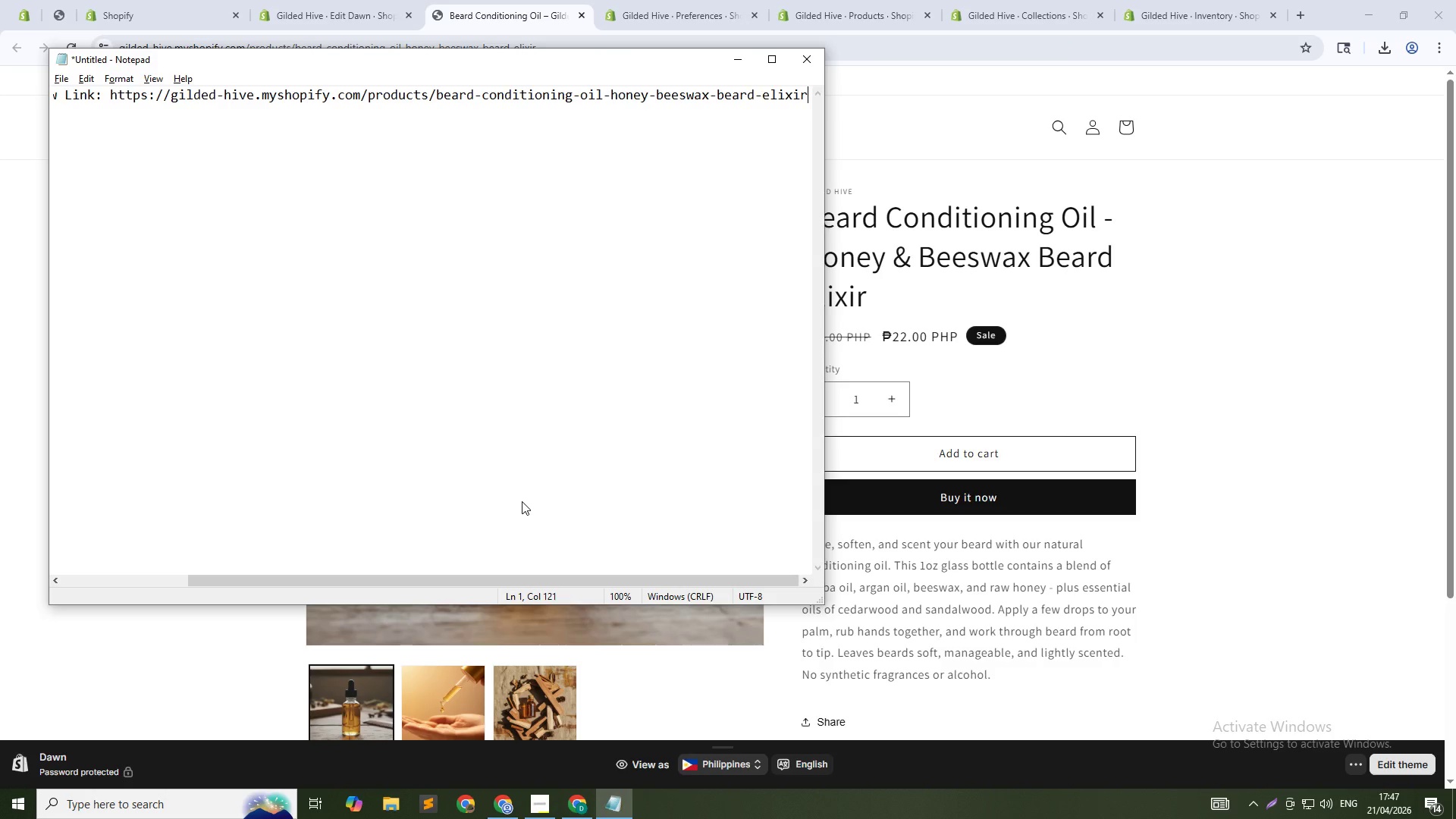 
 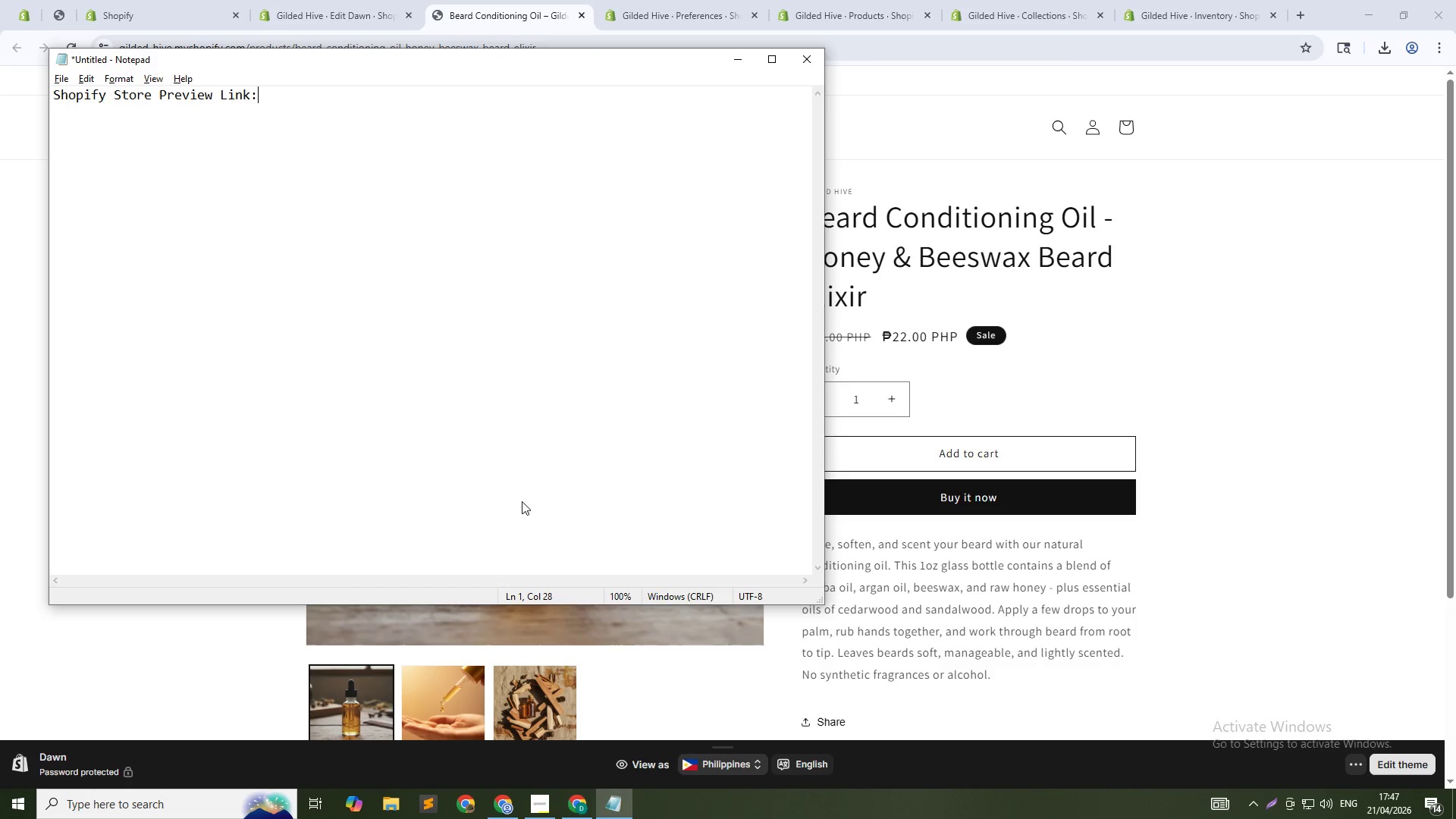 
key(Control+ControlLeft)
 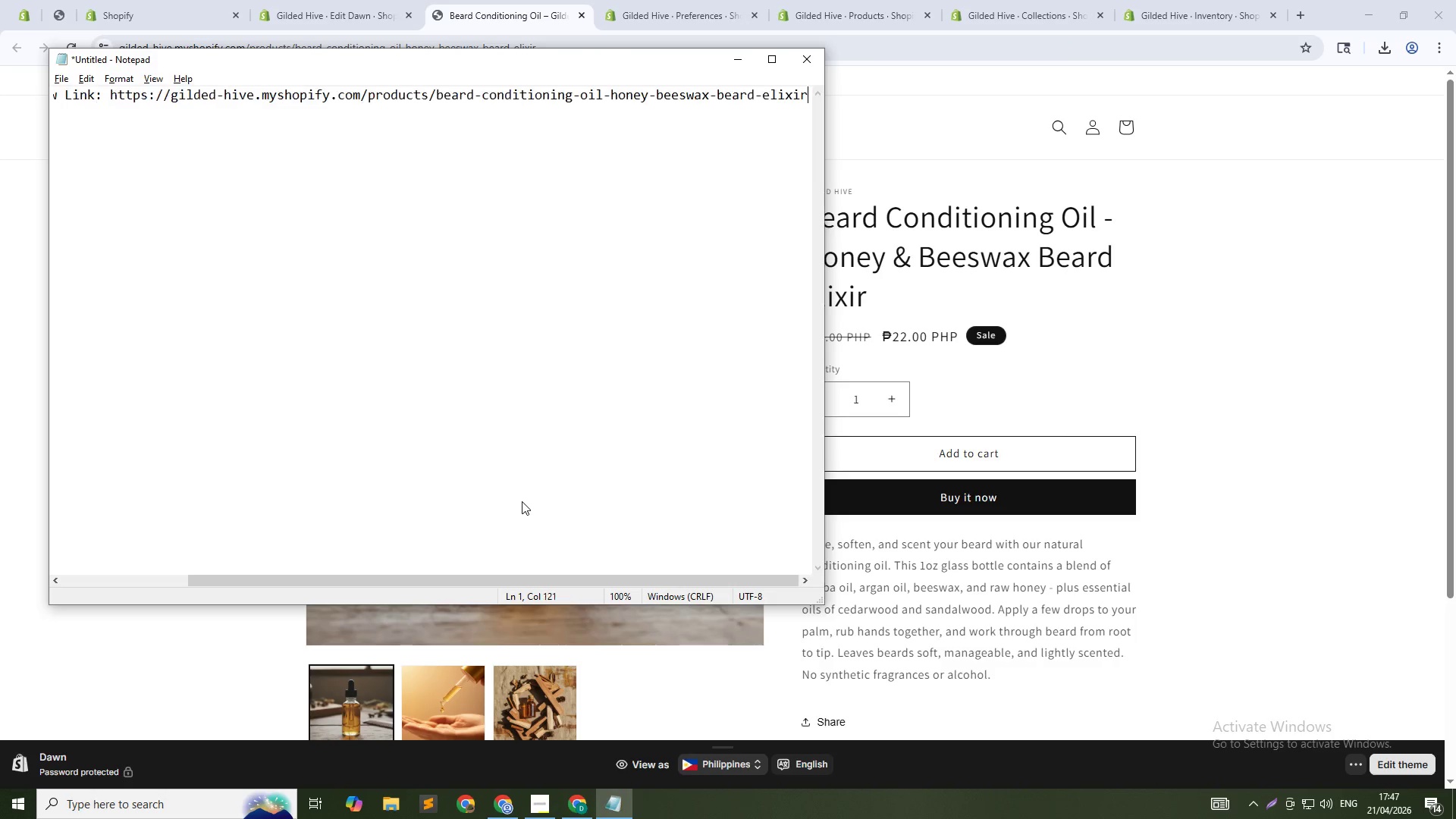 
key(Control+V)
 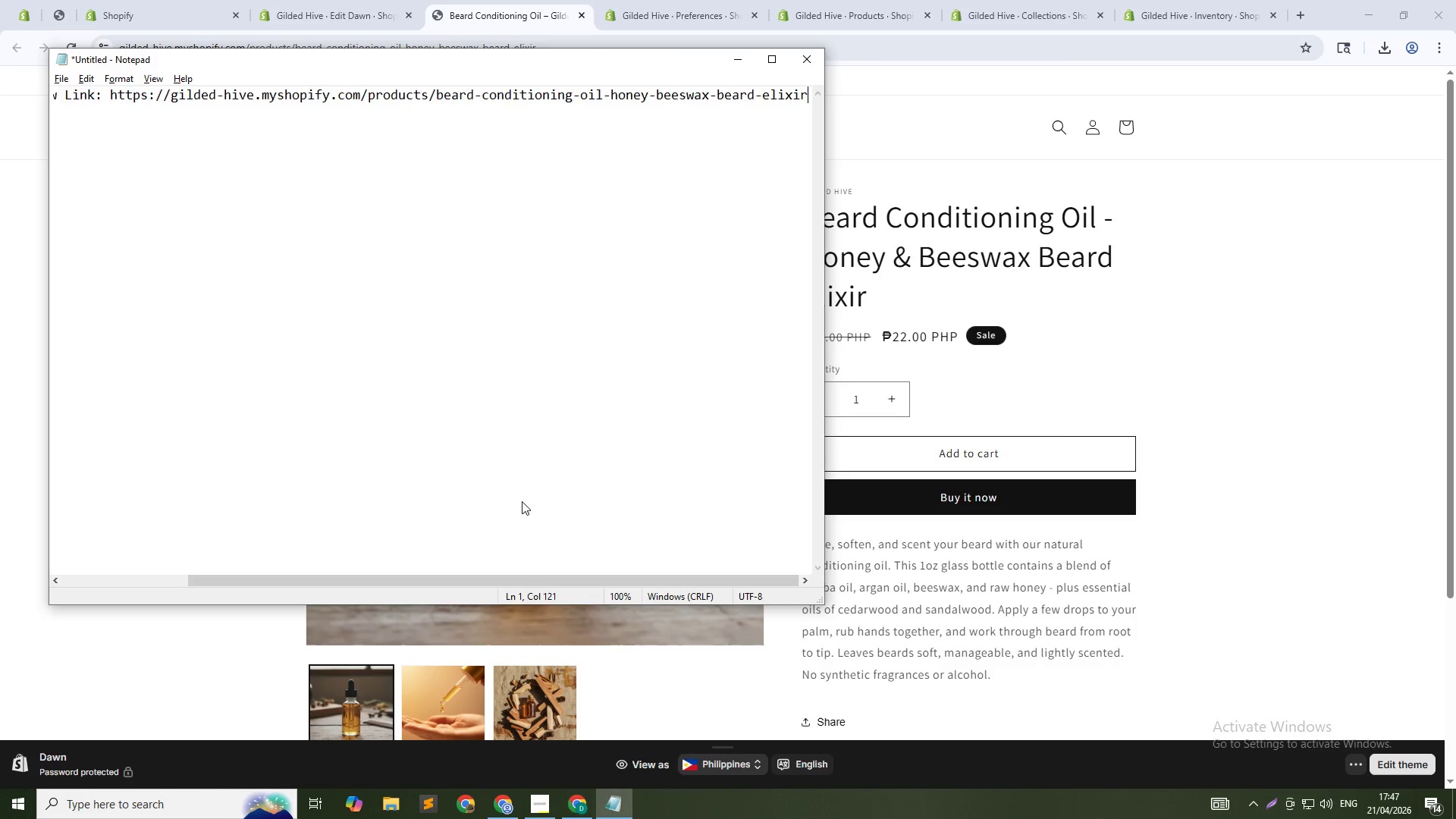 
key(Enter)
 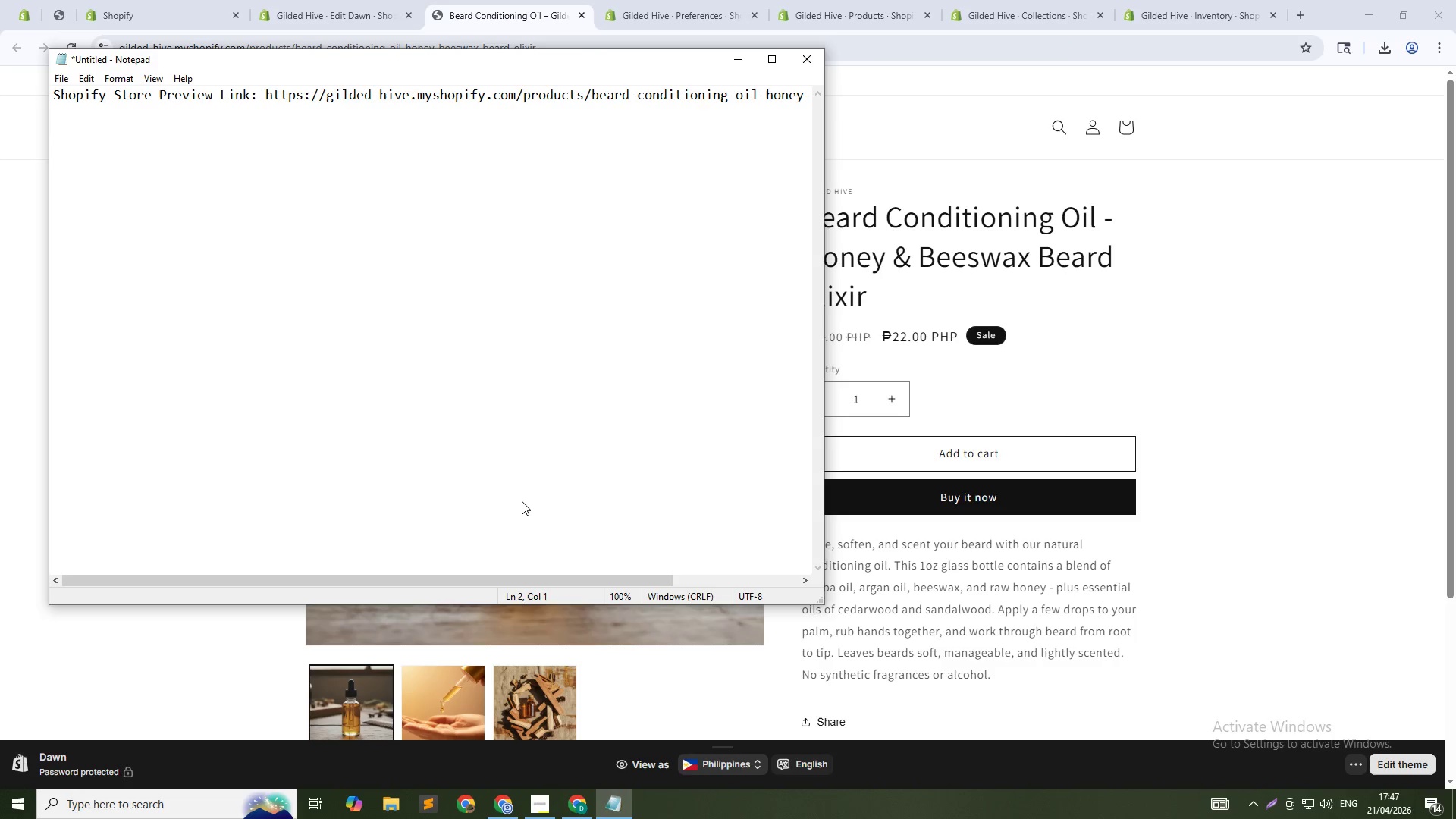 
key(Enter)
 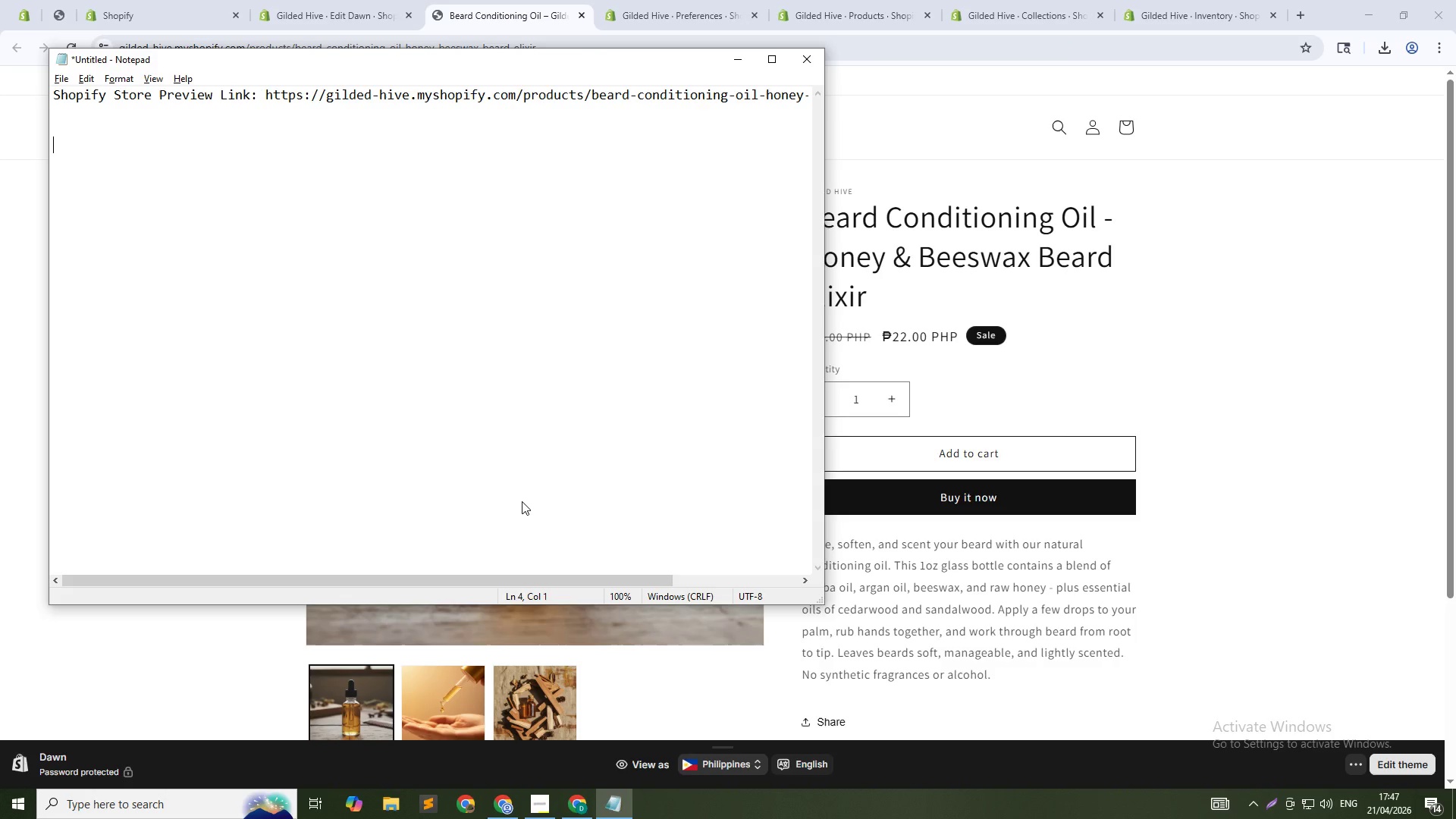 
key(Enter)
 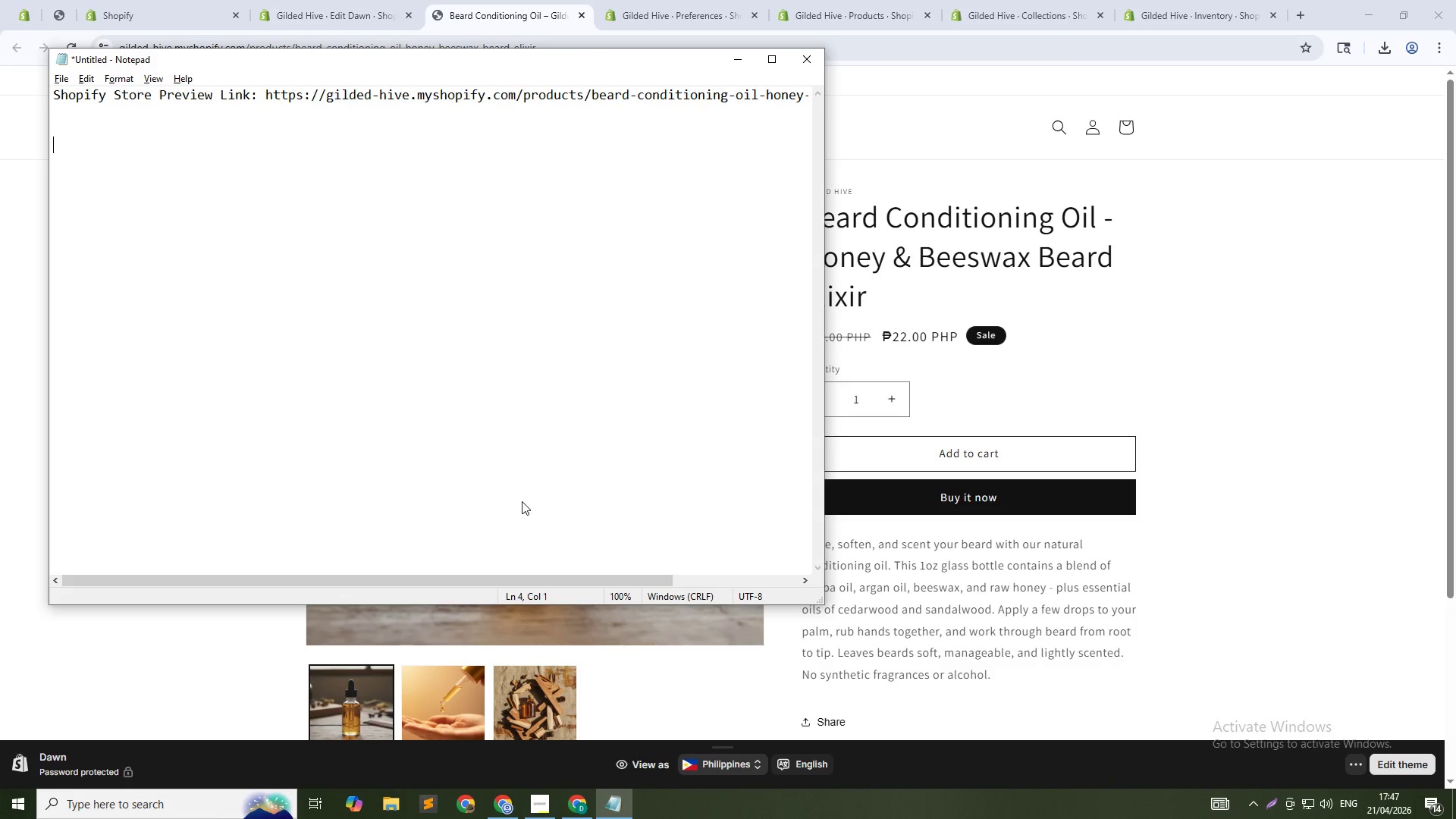 
type(Cre)
key(Backspace)
key(Backspace)
type(reate )
key(Backspace)
type(ed )
key(Backspace)
key(Backspace)
key(Backspace)
type(d 17 prou)
key(Backspace)
key(Backspace)
key(Backspace)
key(Backspace)
type(Products with all their details)
 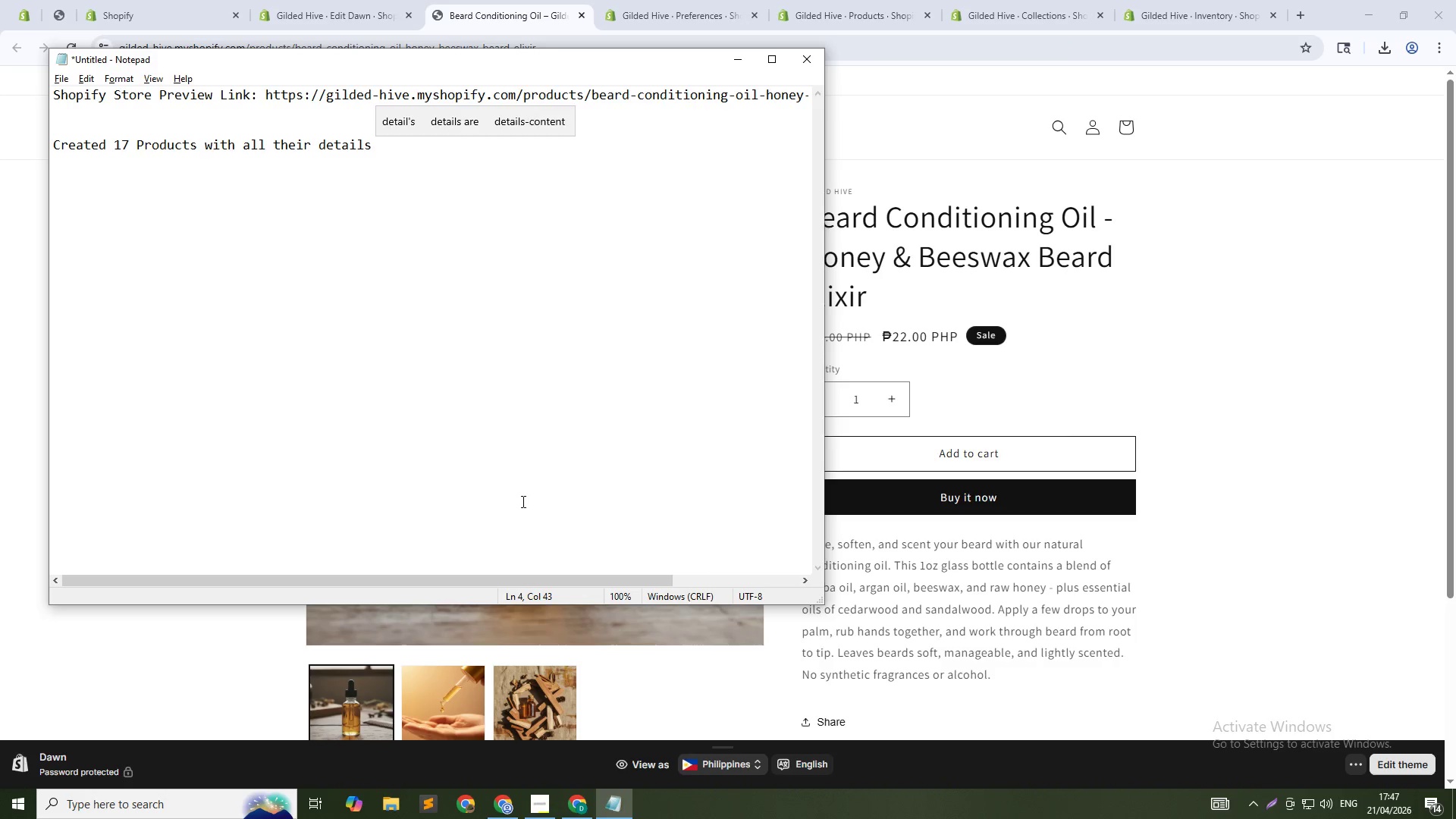 
key(Enter)
 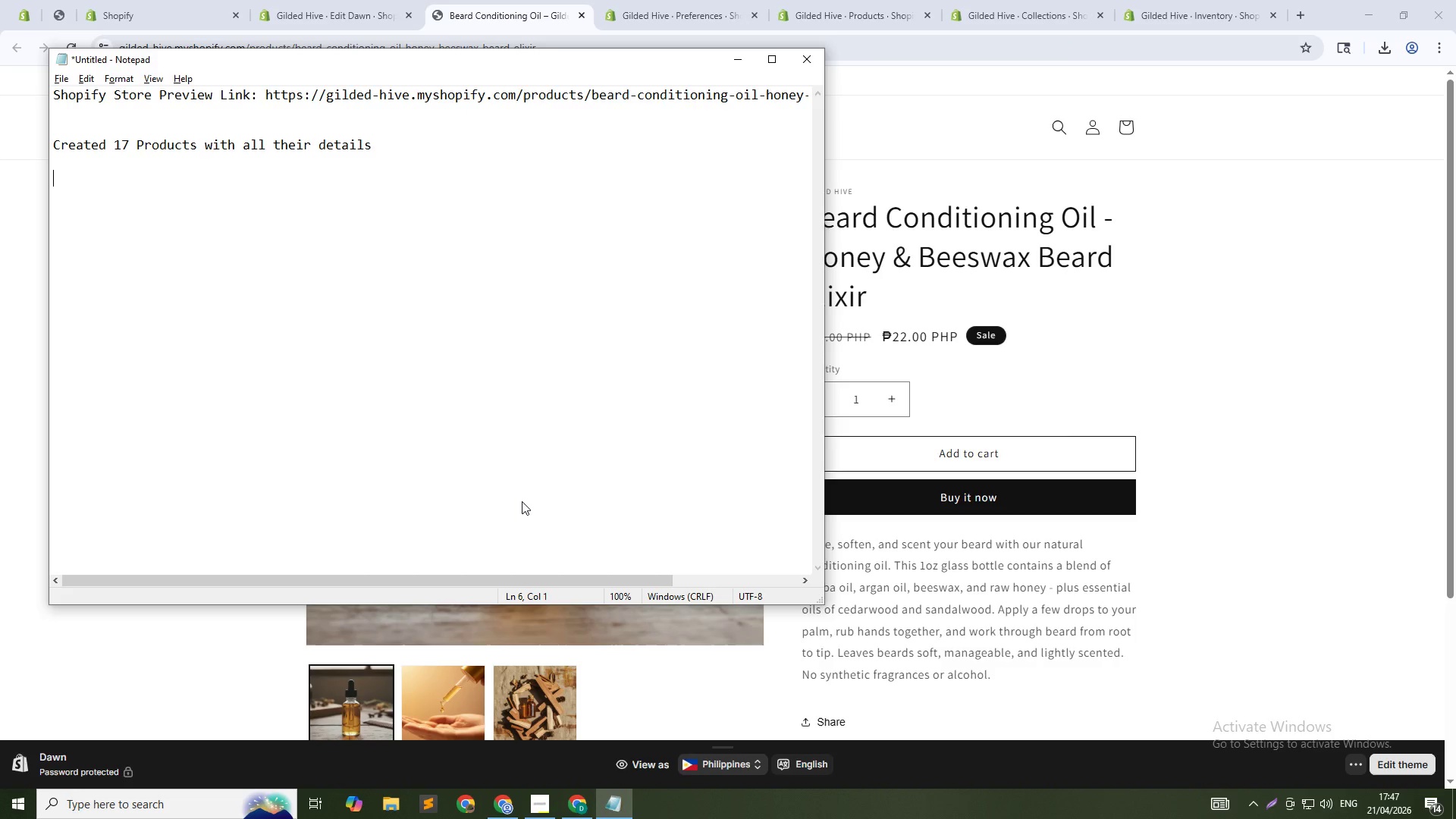 
key(Enter)
 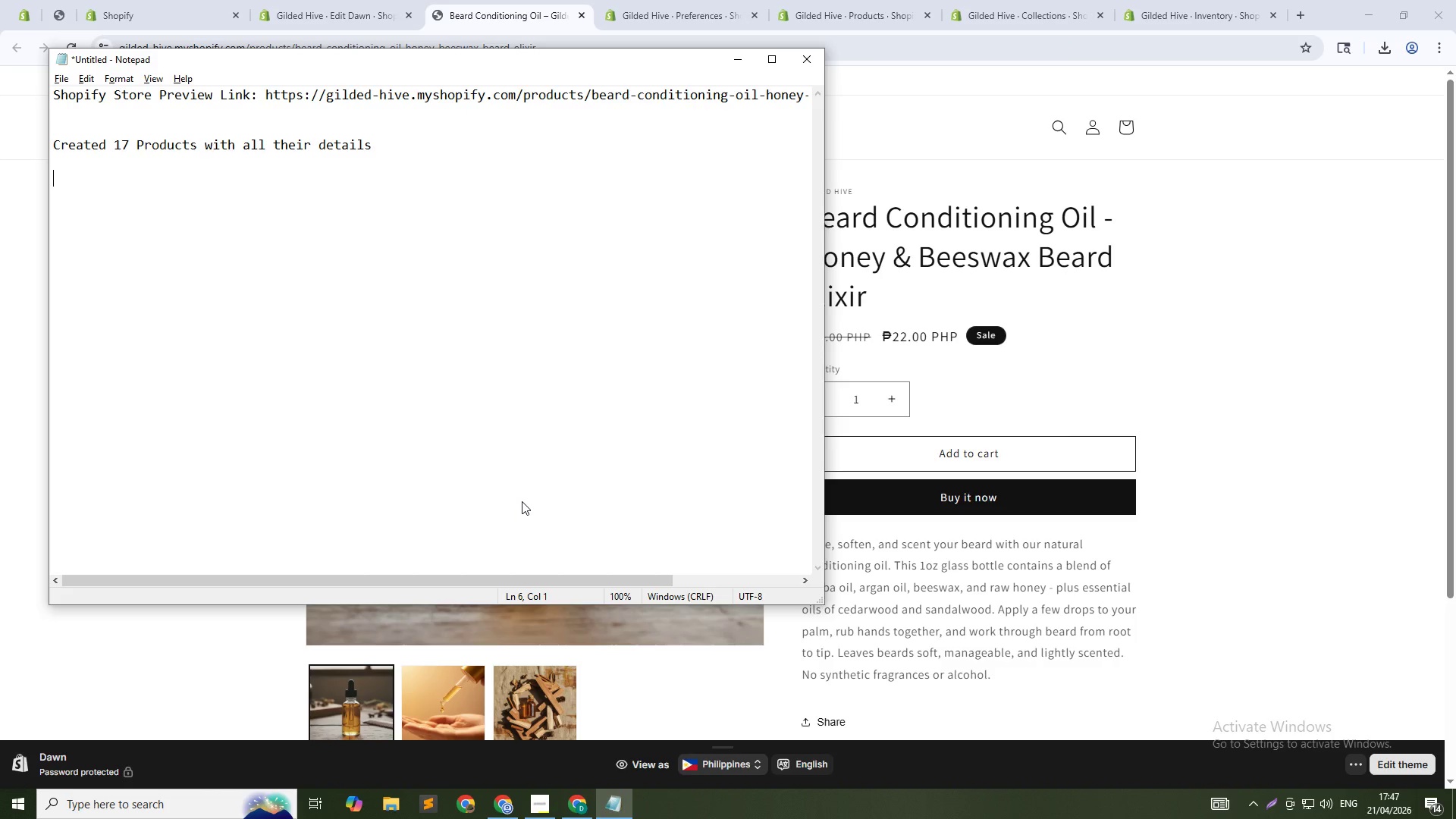 
type(Inprogress: Remaining Products, Navigation Overhaul, Flagship Optimization)
 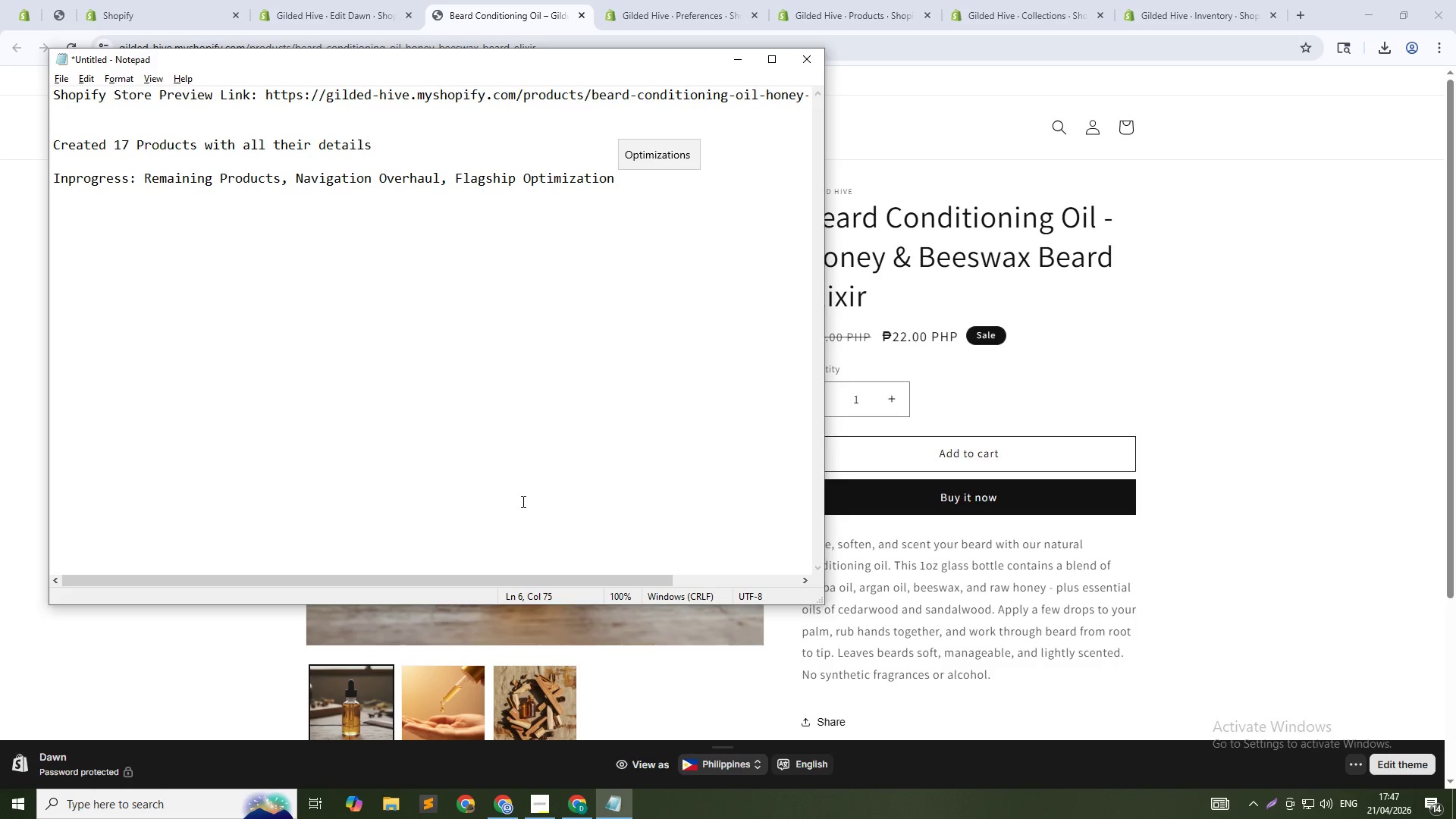 
key(Enter)
 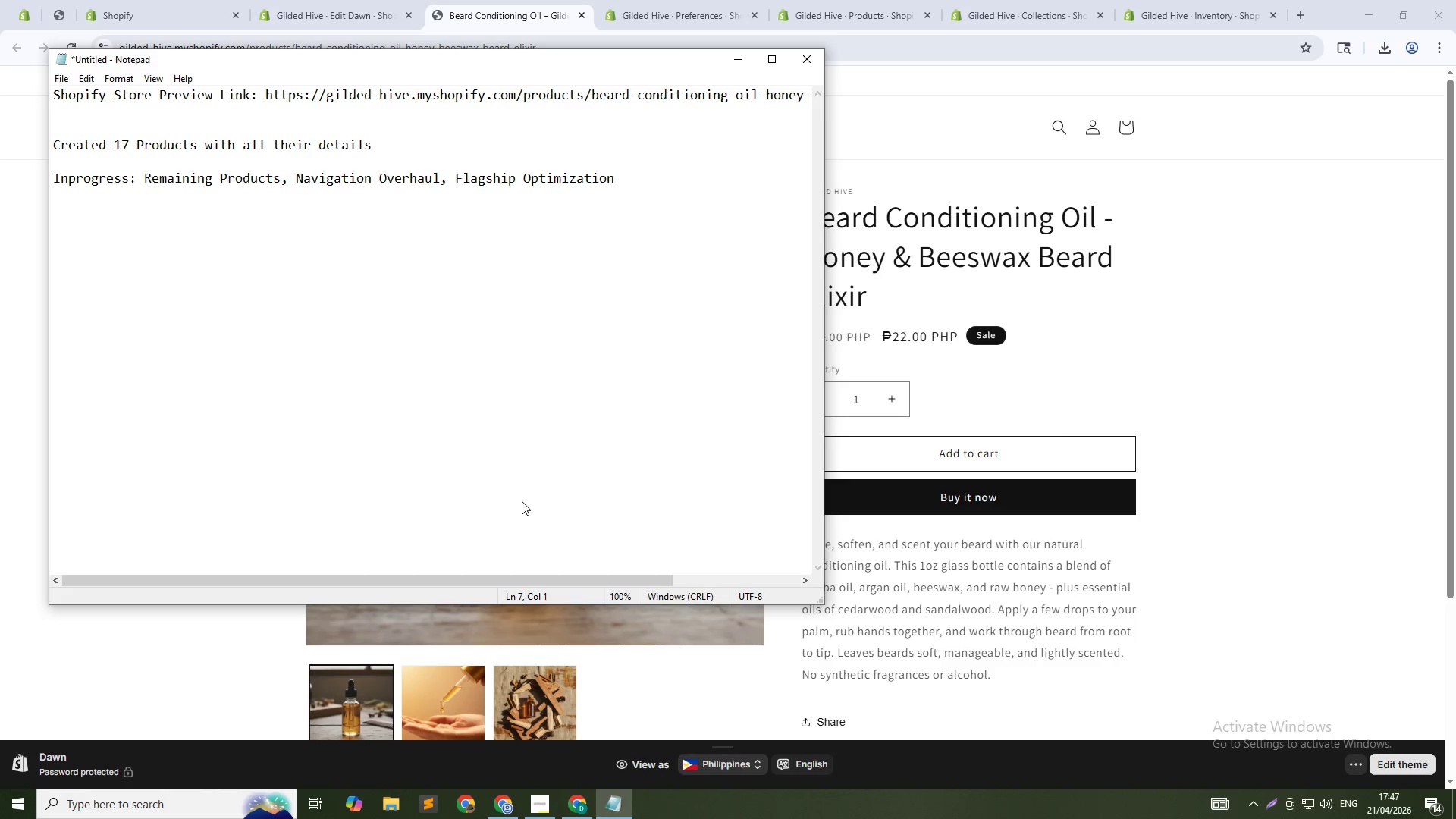 
key(Backspace)
type(, AOV Stra)
 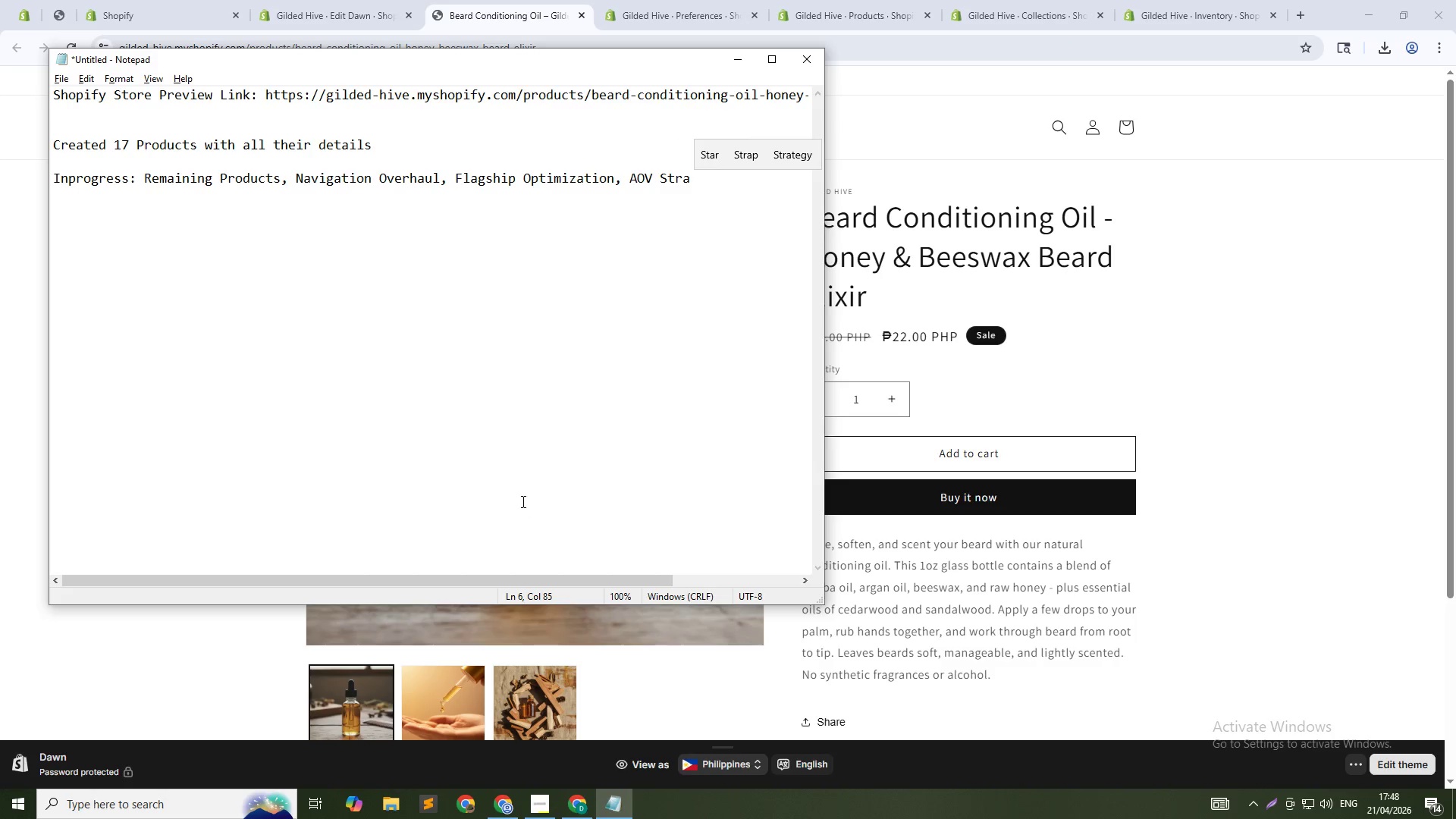 
type(tegy)
 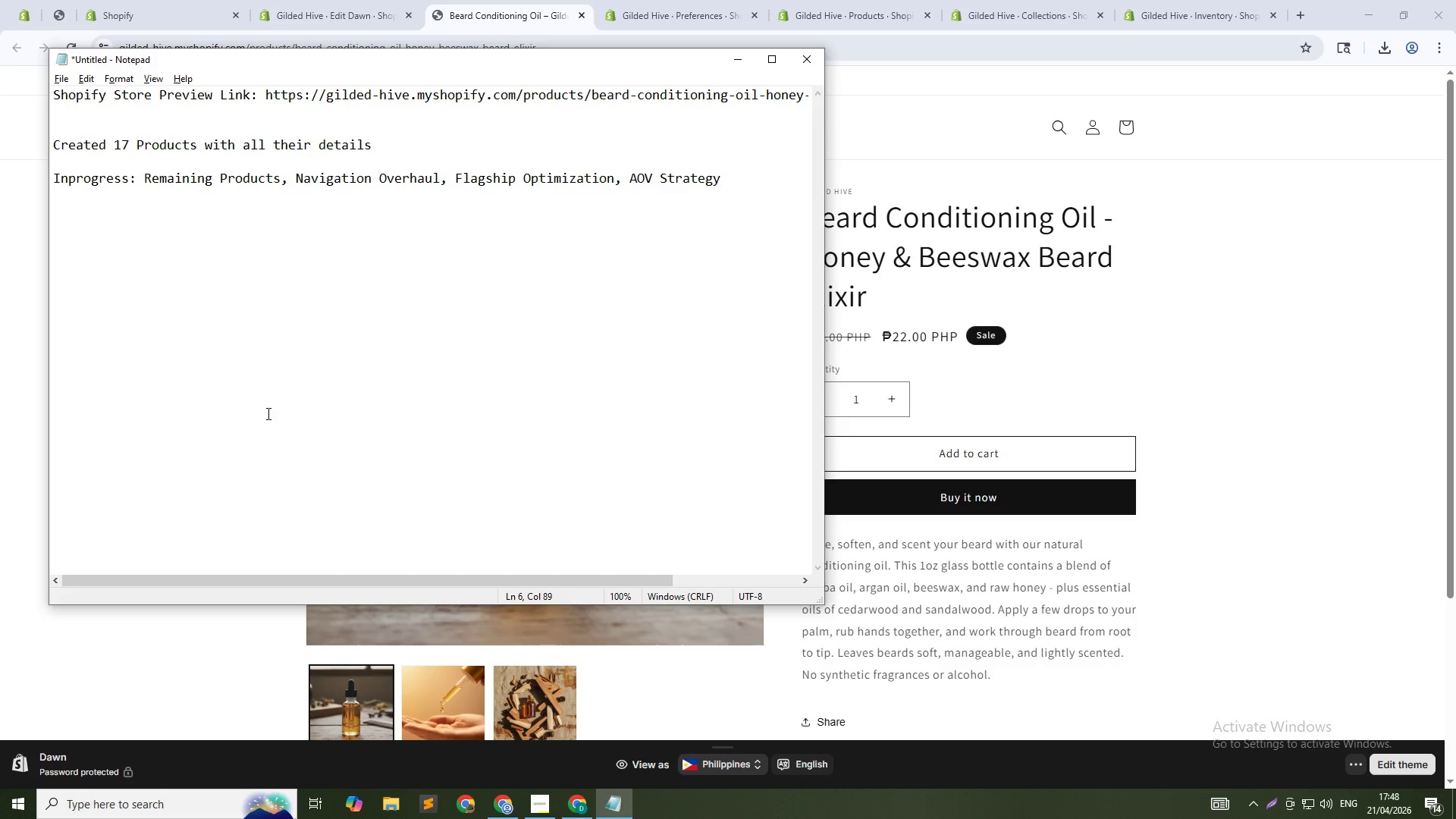 
key(Enter)
 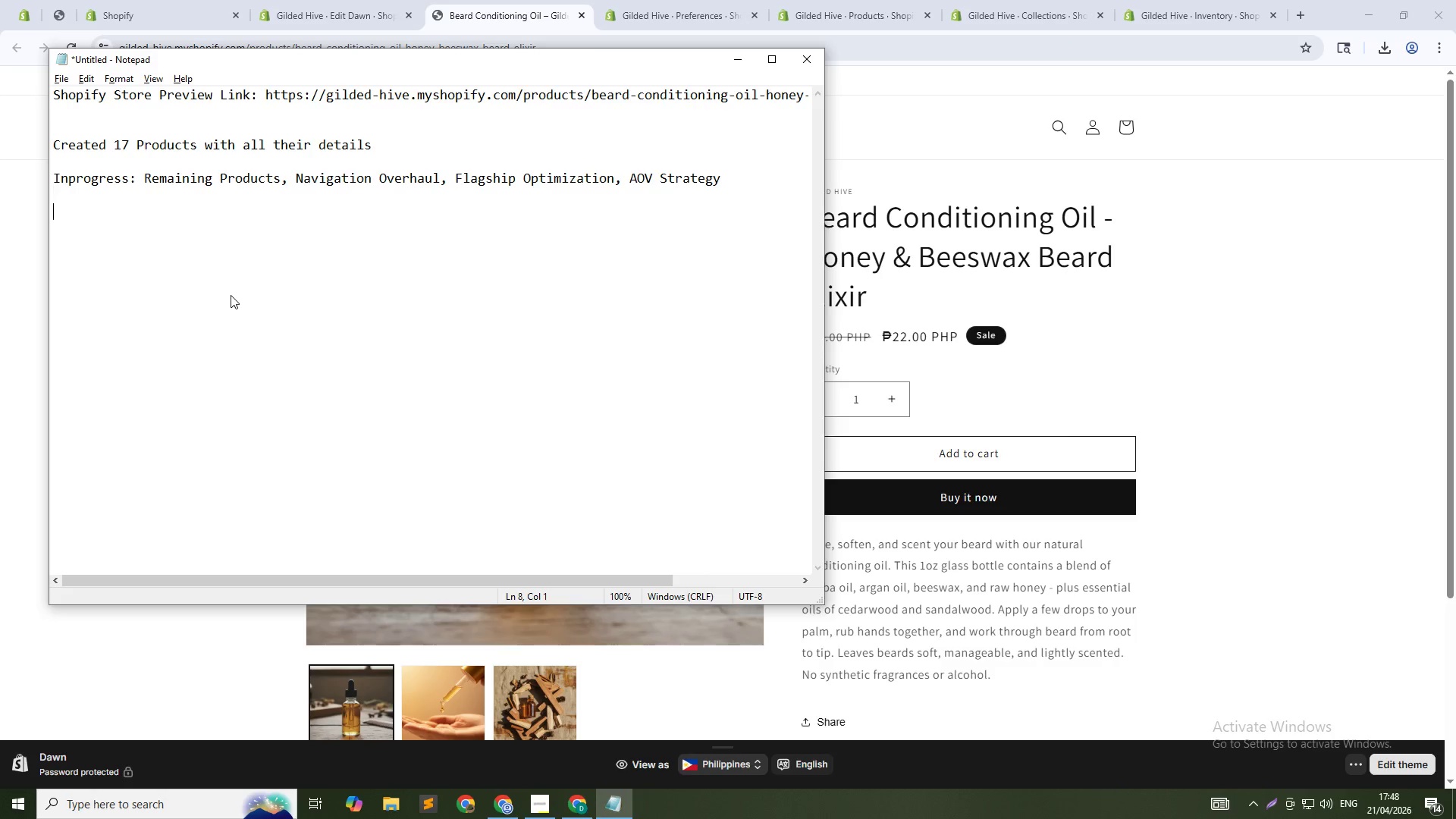 
key(Enter)
 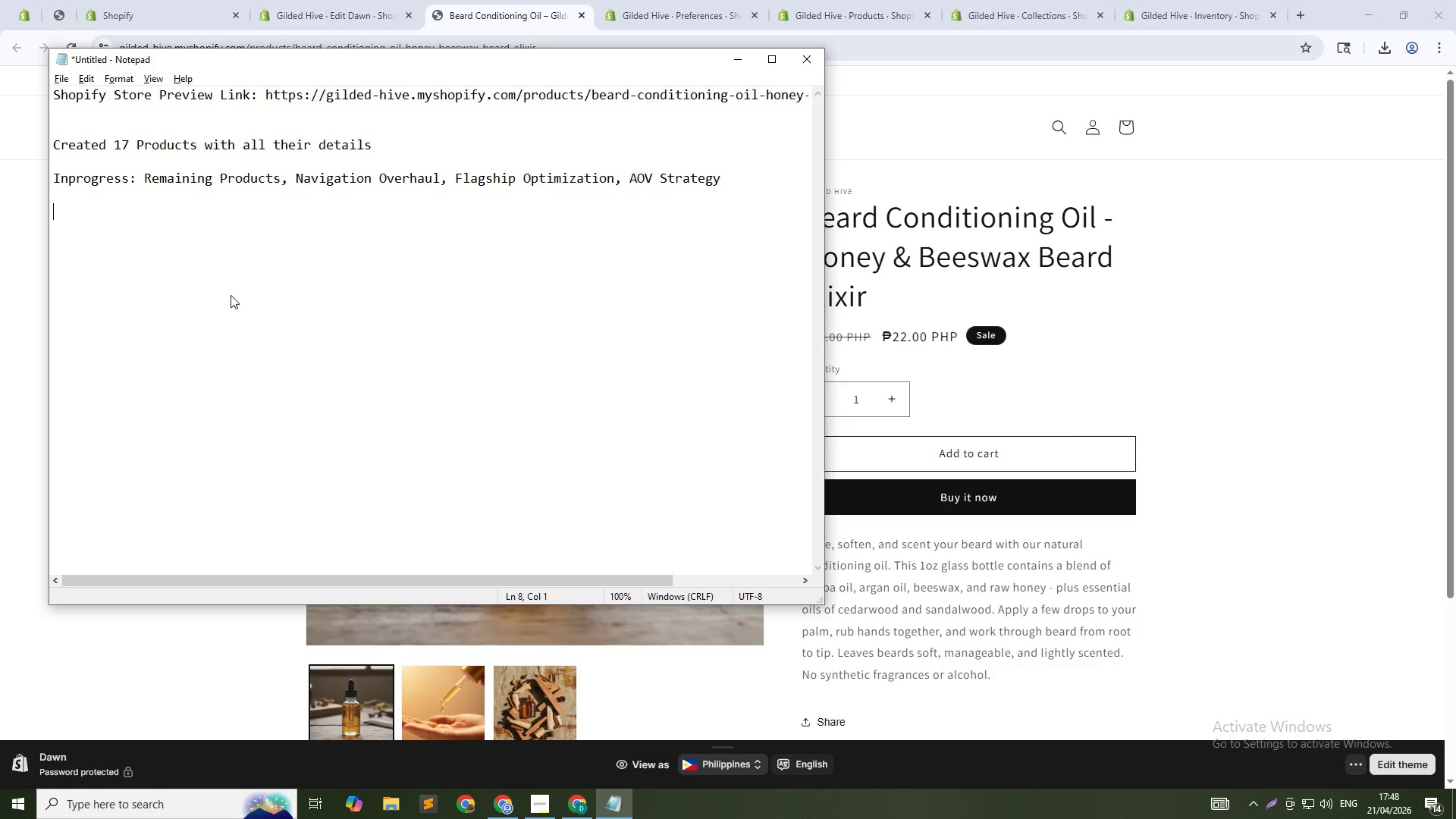 
type(Pass)
key(Backspace)
key(Backspace)
key(Backspace)
key(Backspace)
type(Sotre)
key(Backspace)
key(Backspace)
key(Backspace)
key(Backspace)
type(tore Ru)
key(Backspace)
key(Backspace)
type(Link )
key(Backspace)
key(Backspace)
key(Backspace)
key(Backspace)
key(Backspace)
type(Password: )
 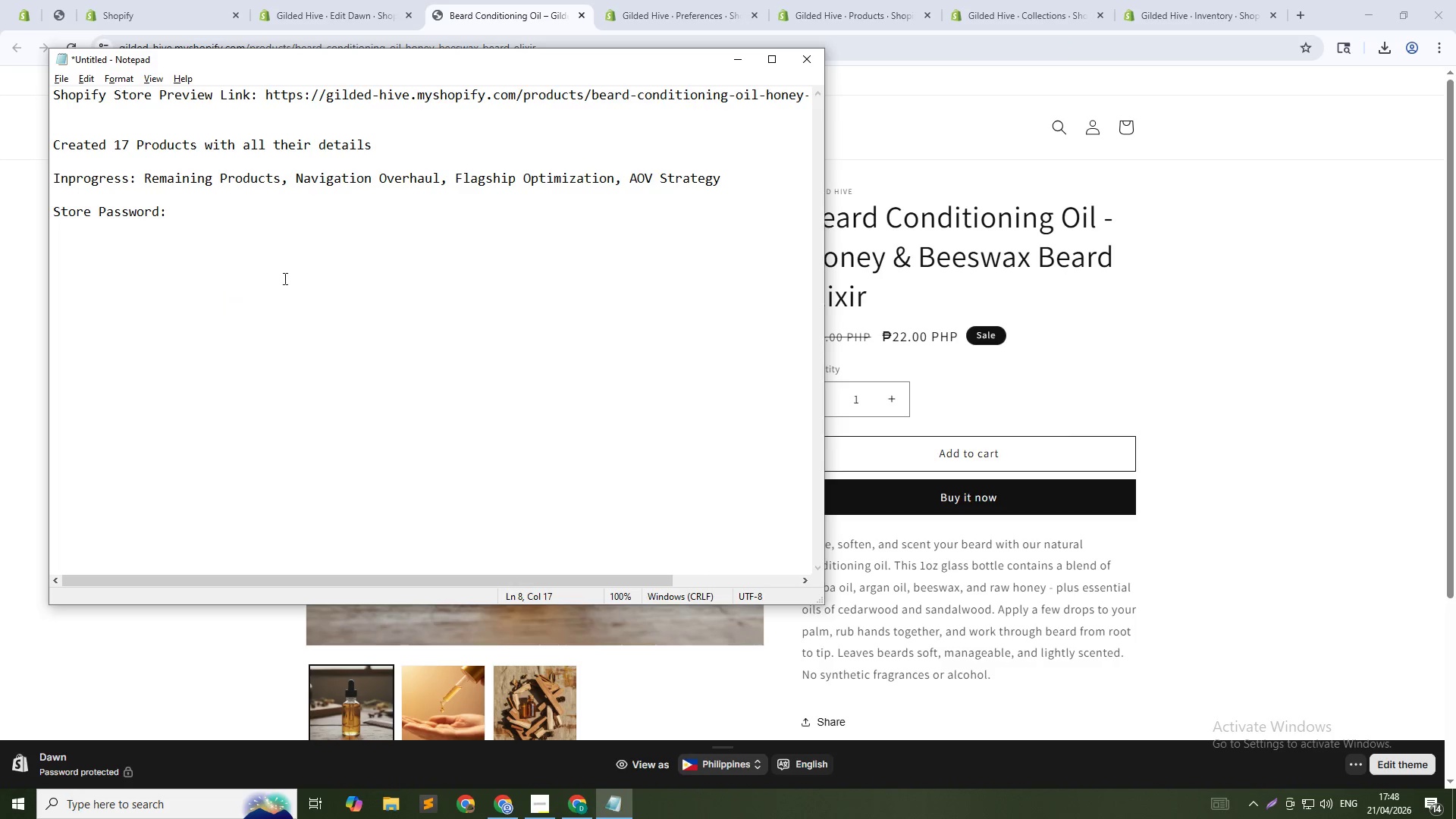 
left_click([359, 0])
 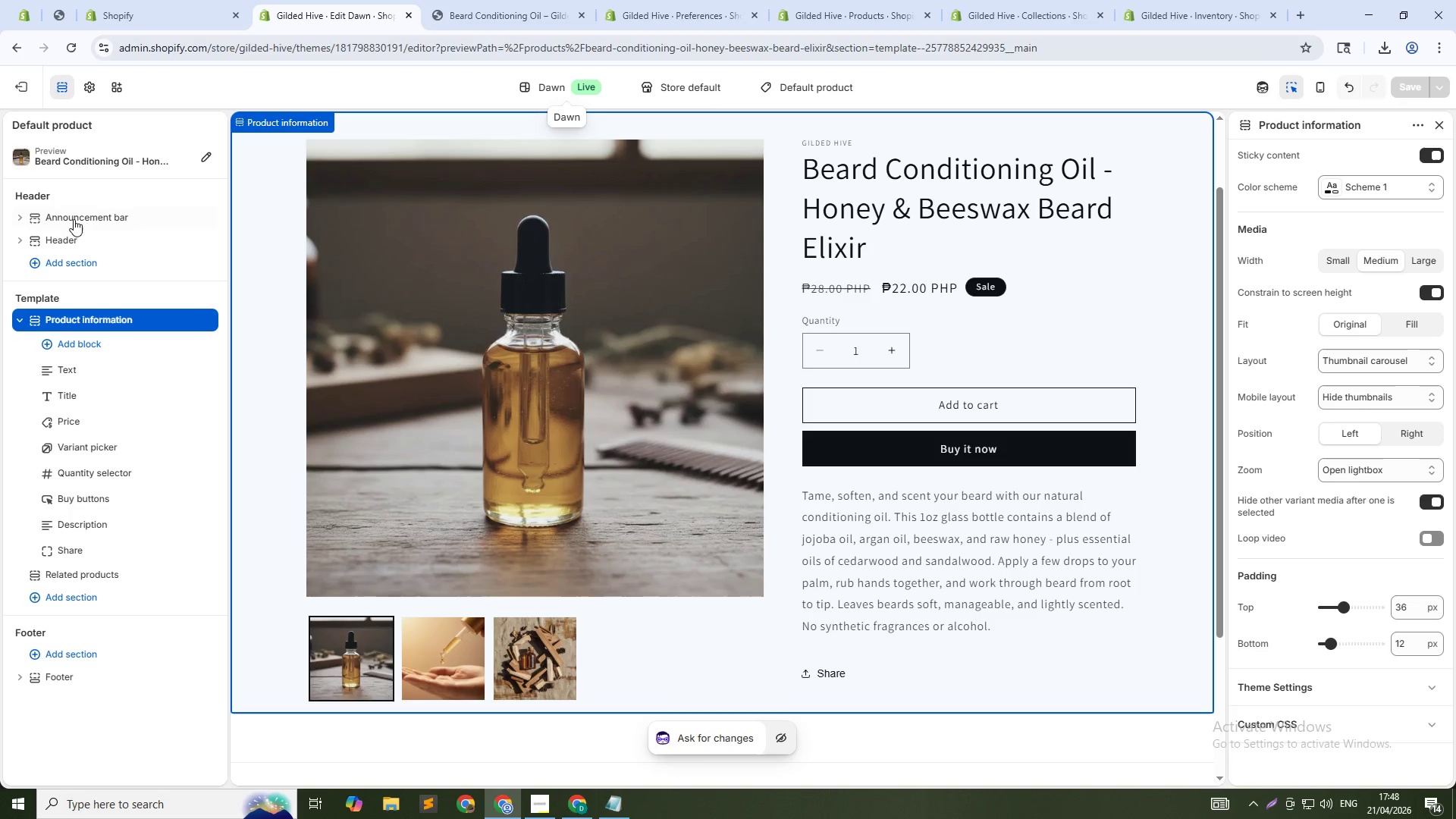 
left_click([708, 5])
 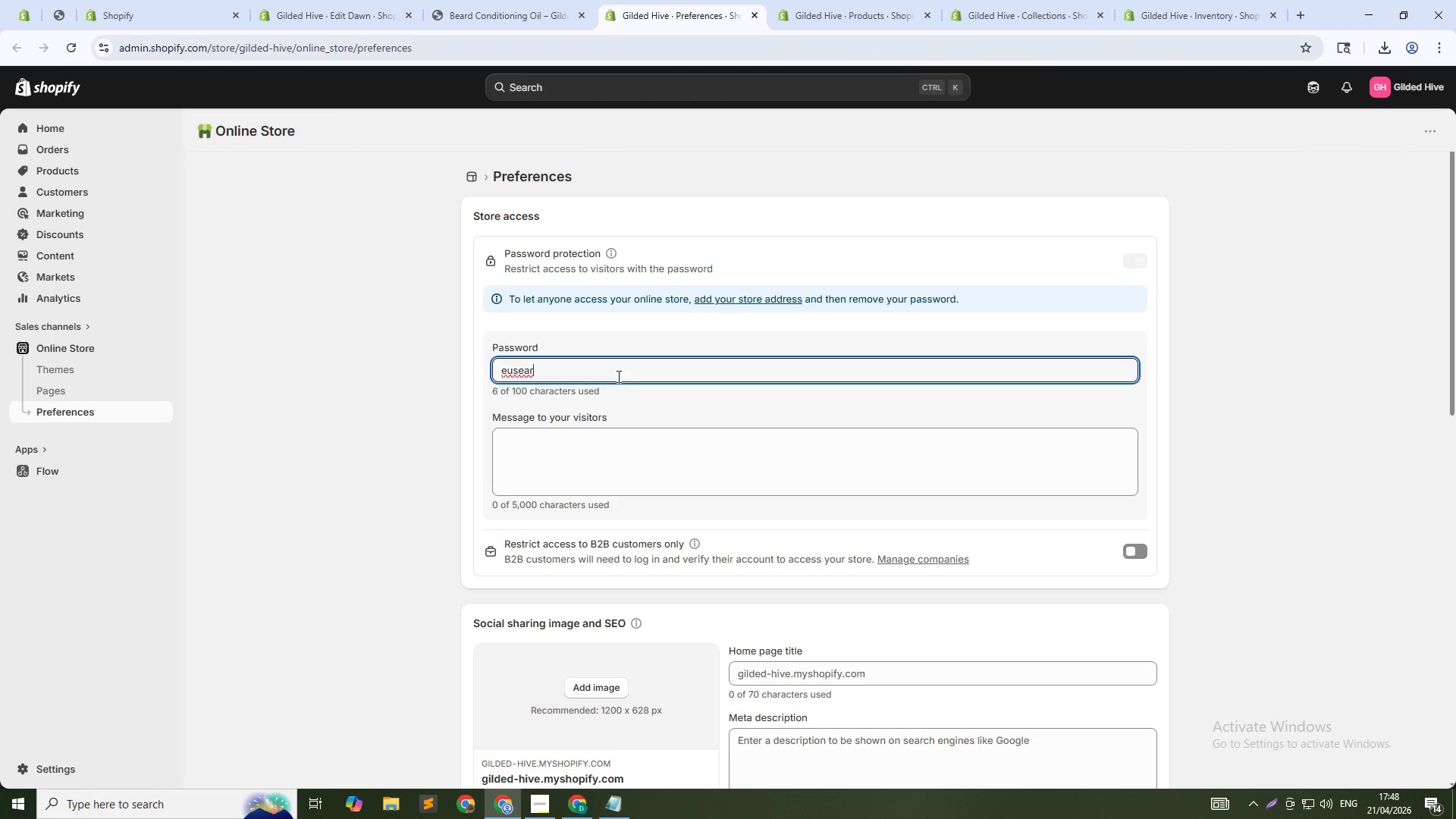 
double_click([617, 376])
 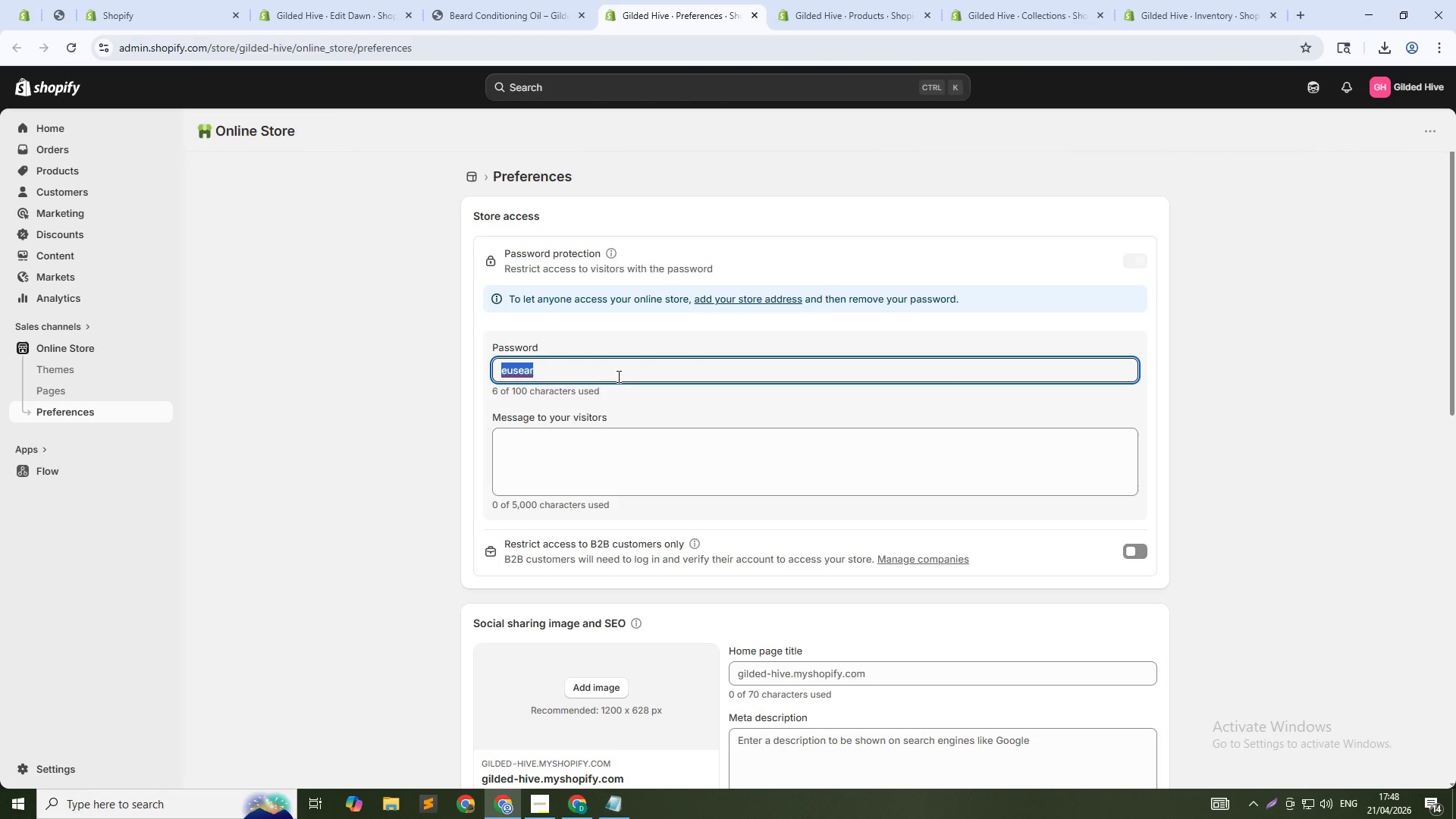 
key(Control+C)
 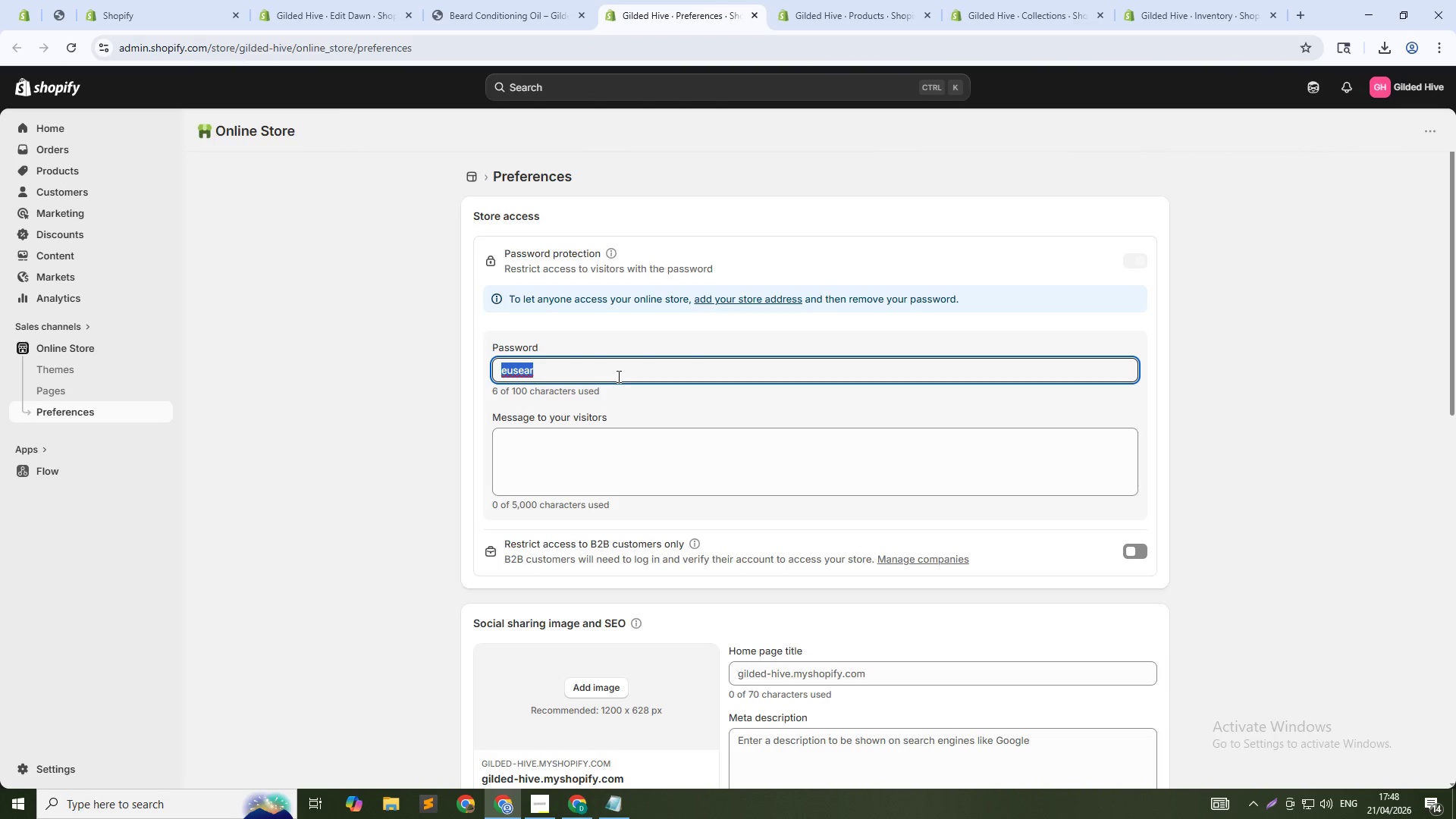 
key(Control+C)
 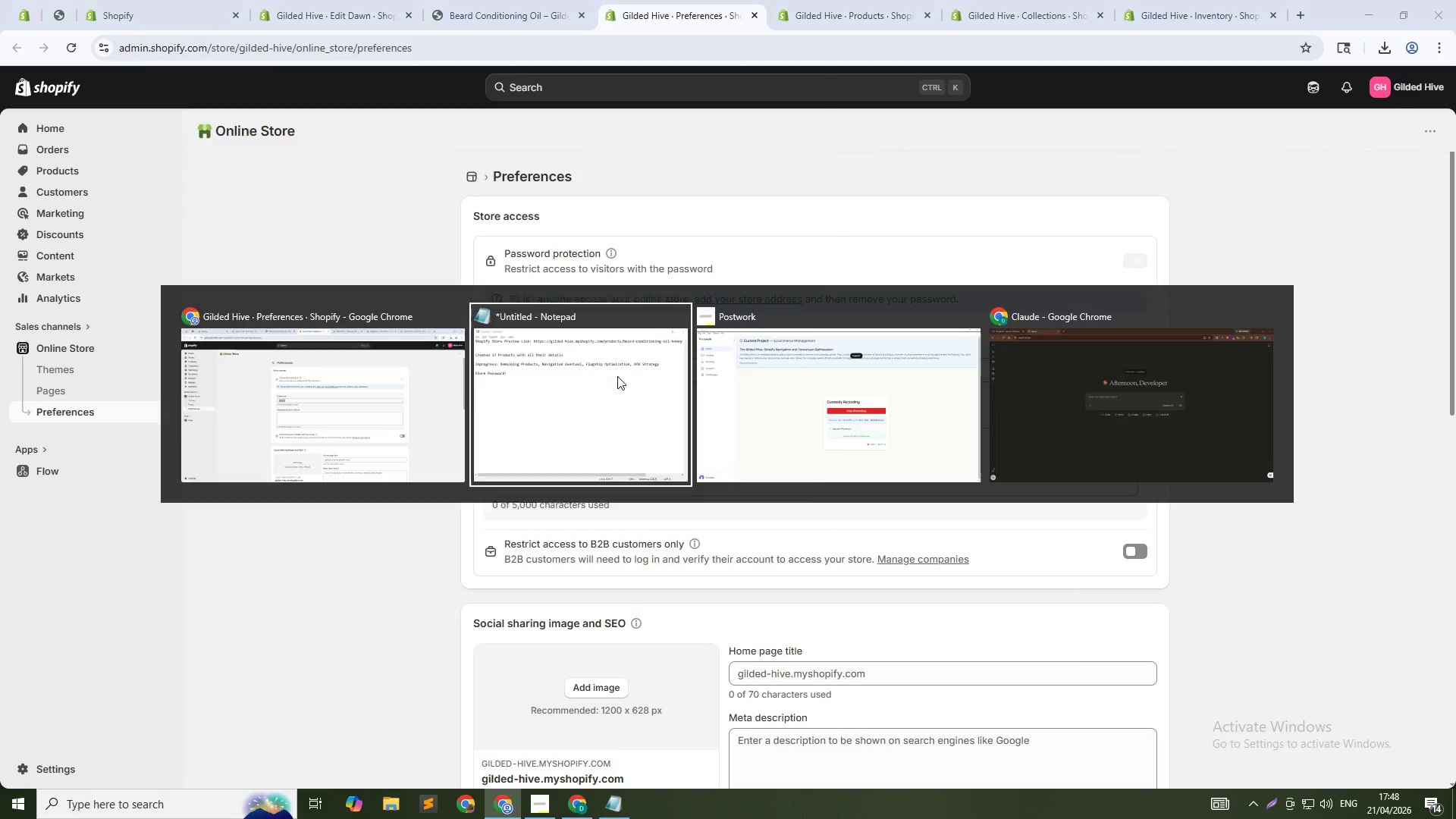 
key(Alt+AltLeft)
 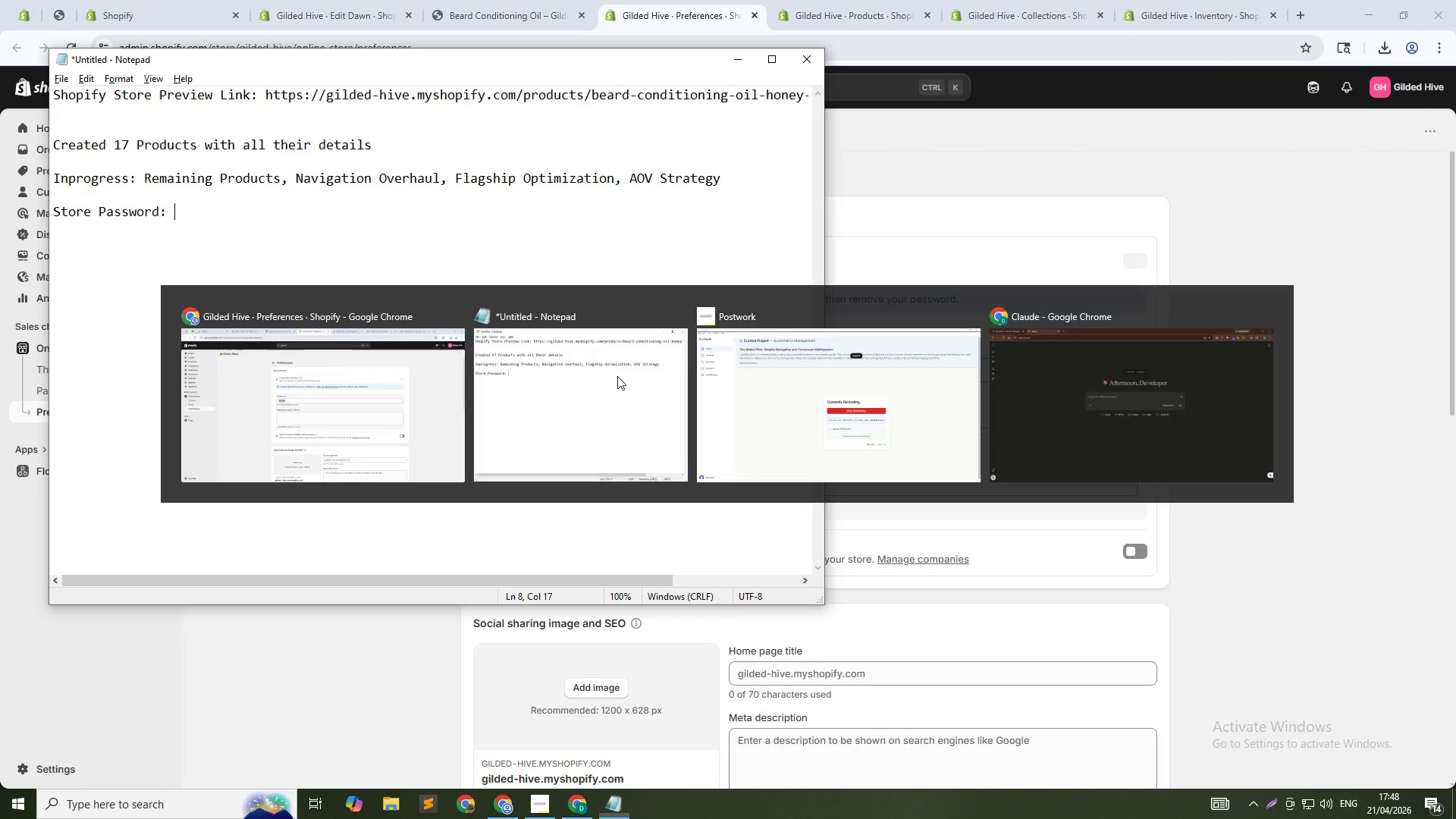 
key(Alt+Tab)
 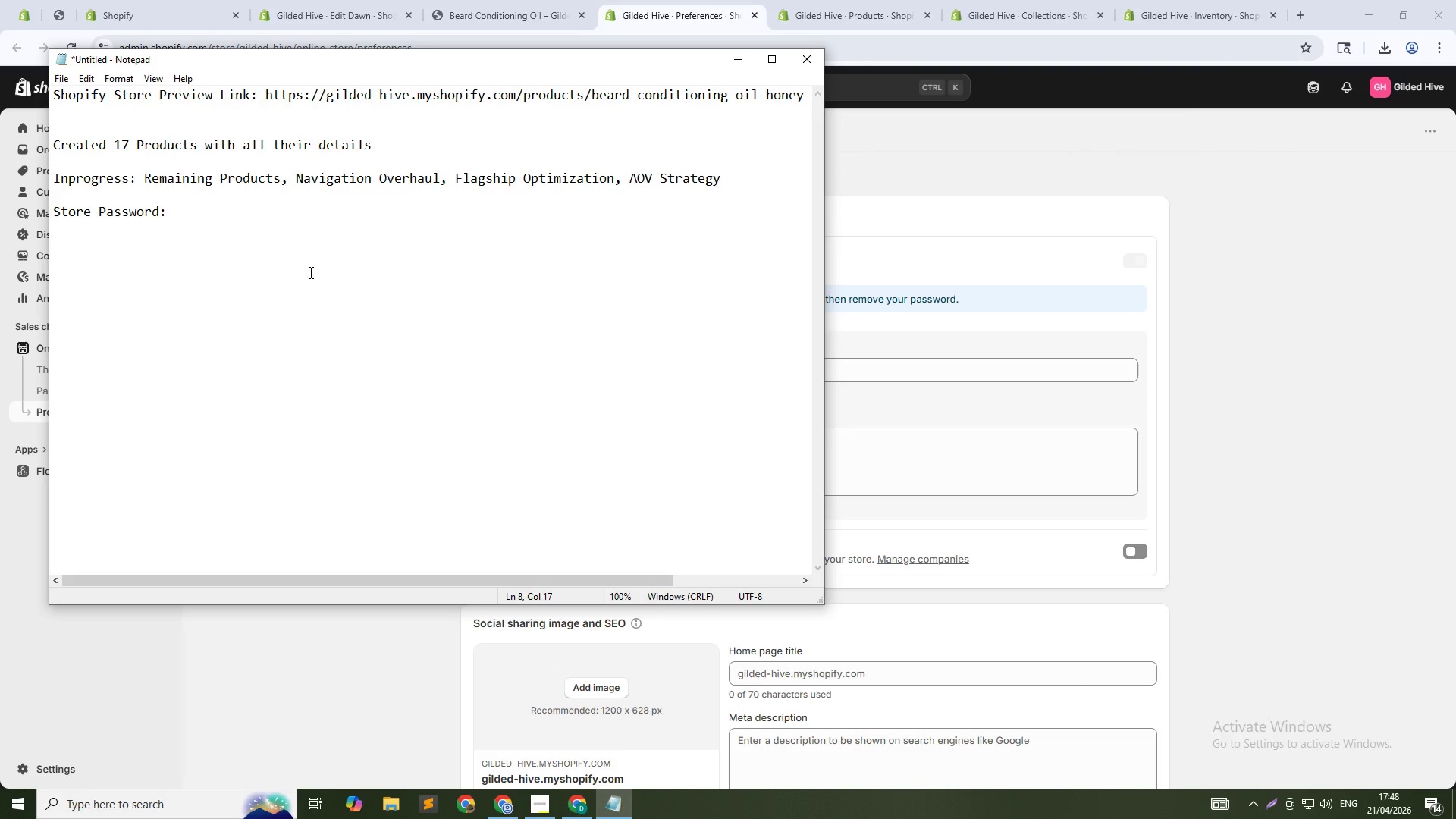 
key(Control+V)
 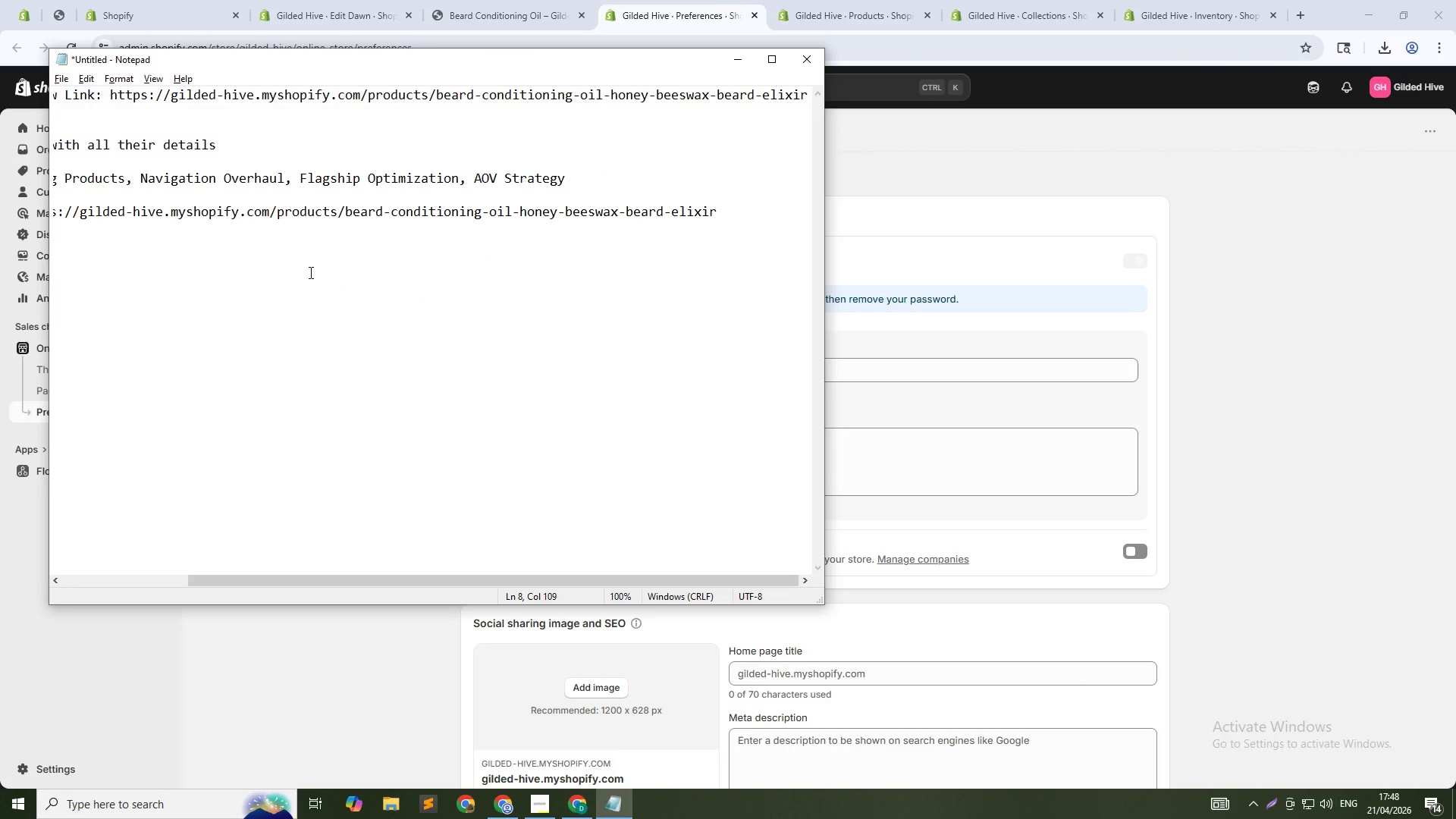 
key(Control+Z)
 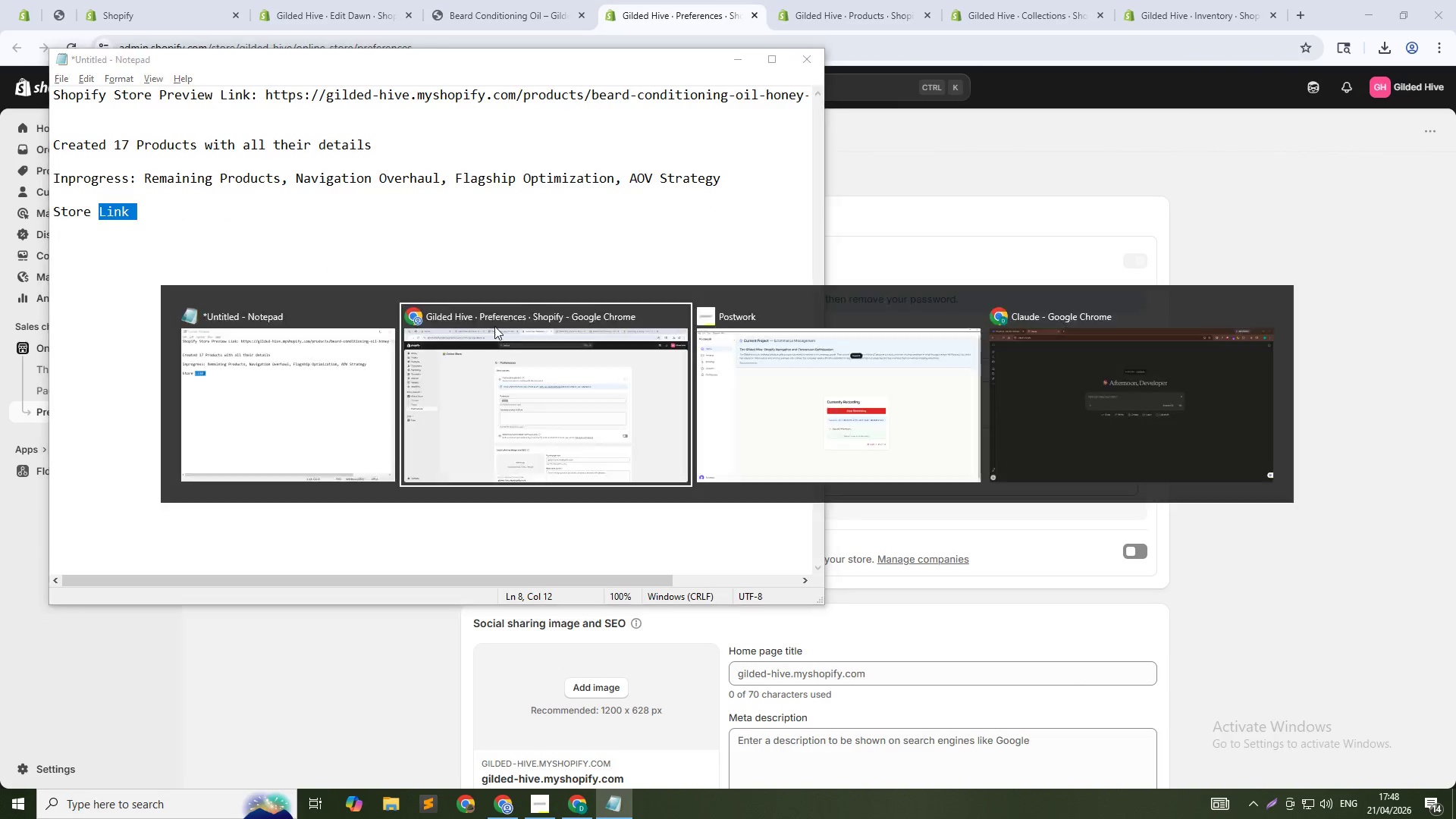 
key(Alt+Tab)
 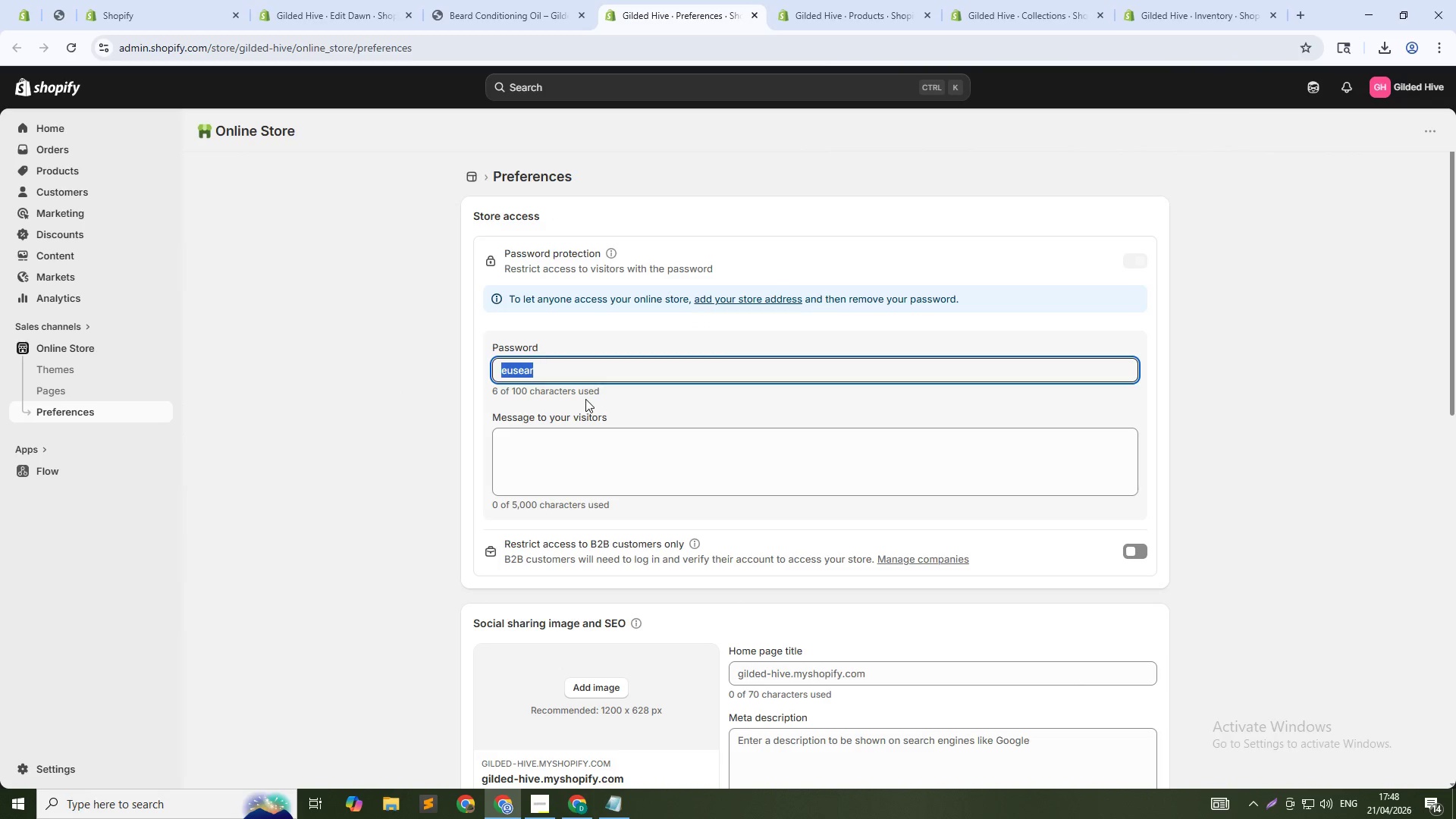 
key(Alt+AltLeft)
 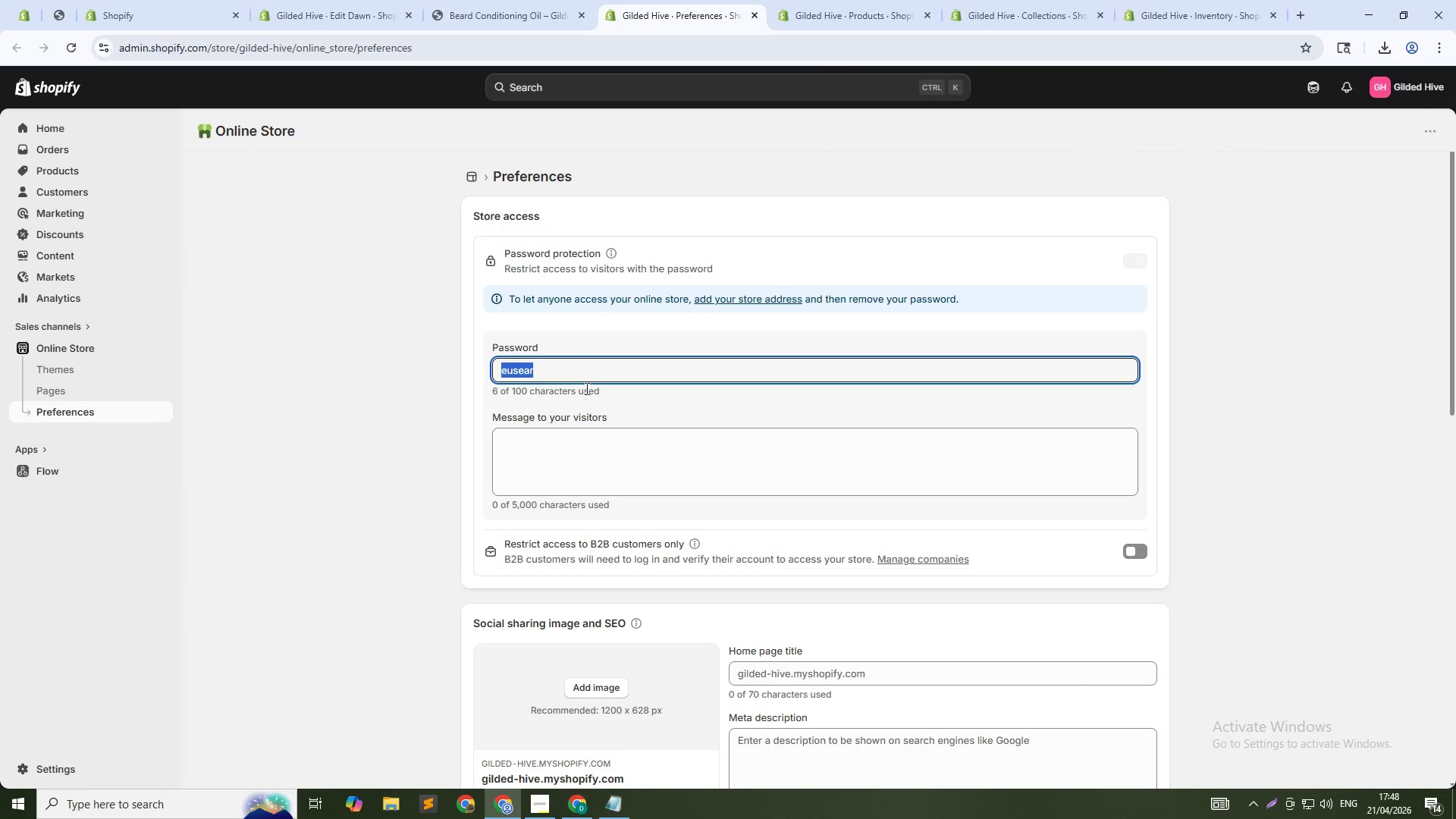 
key(Alt+AltLeft)
 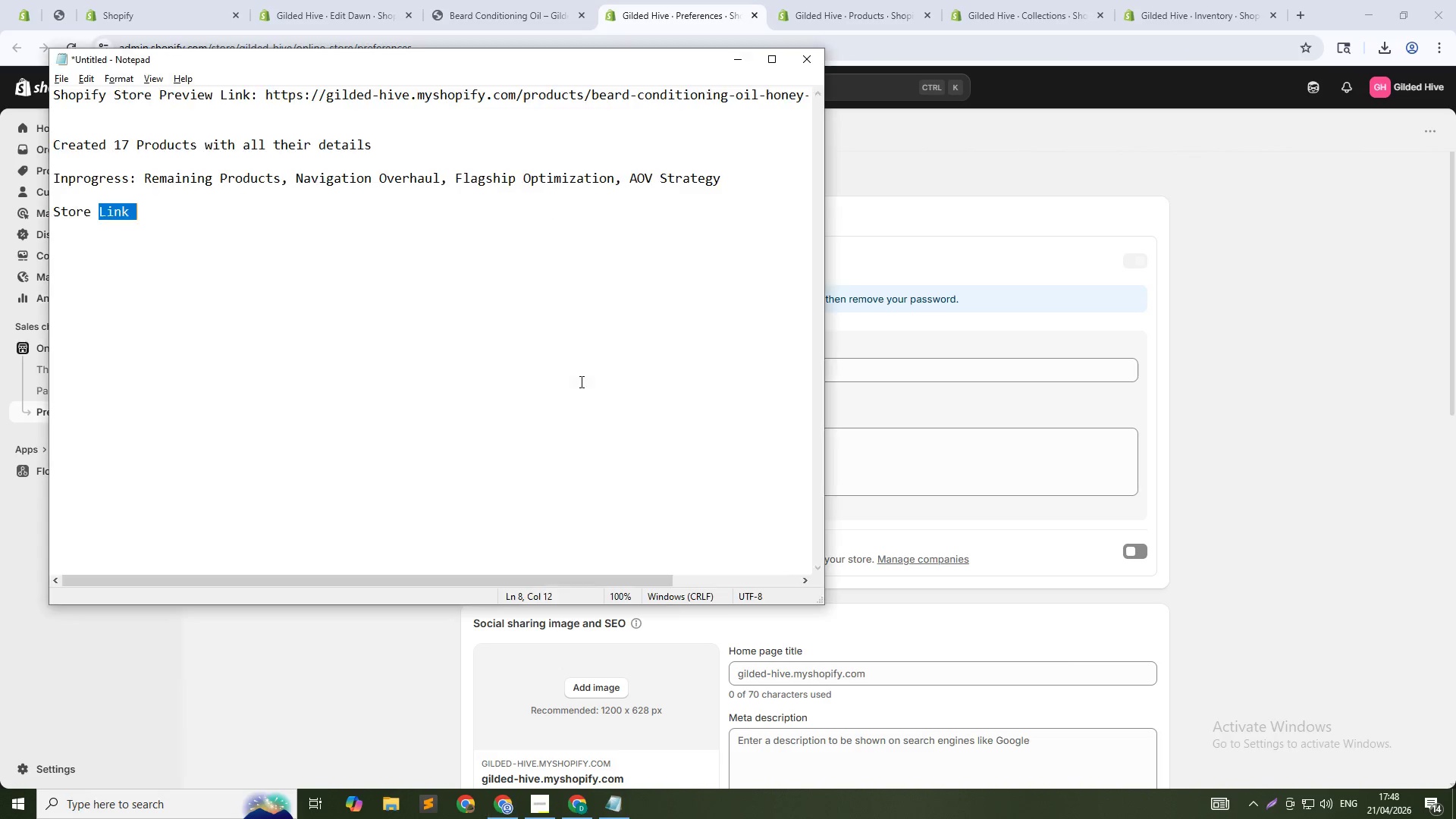 
key(Alt+Tab)
 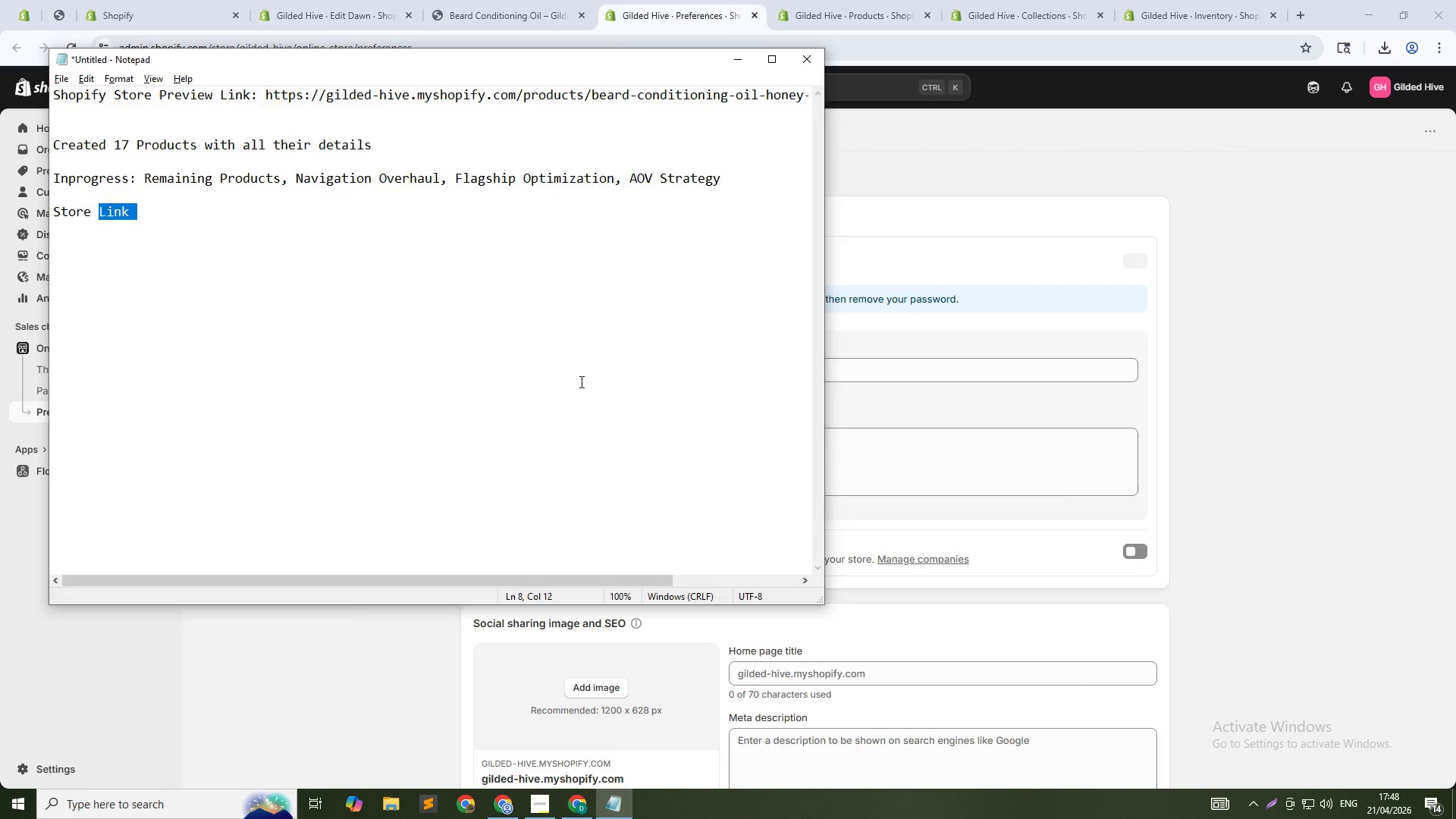 
key(Alt+AltLeft)
 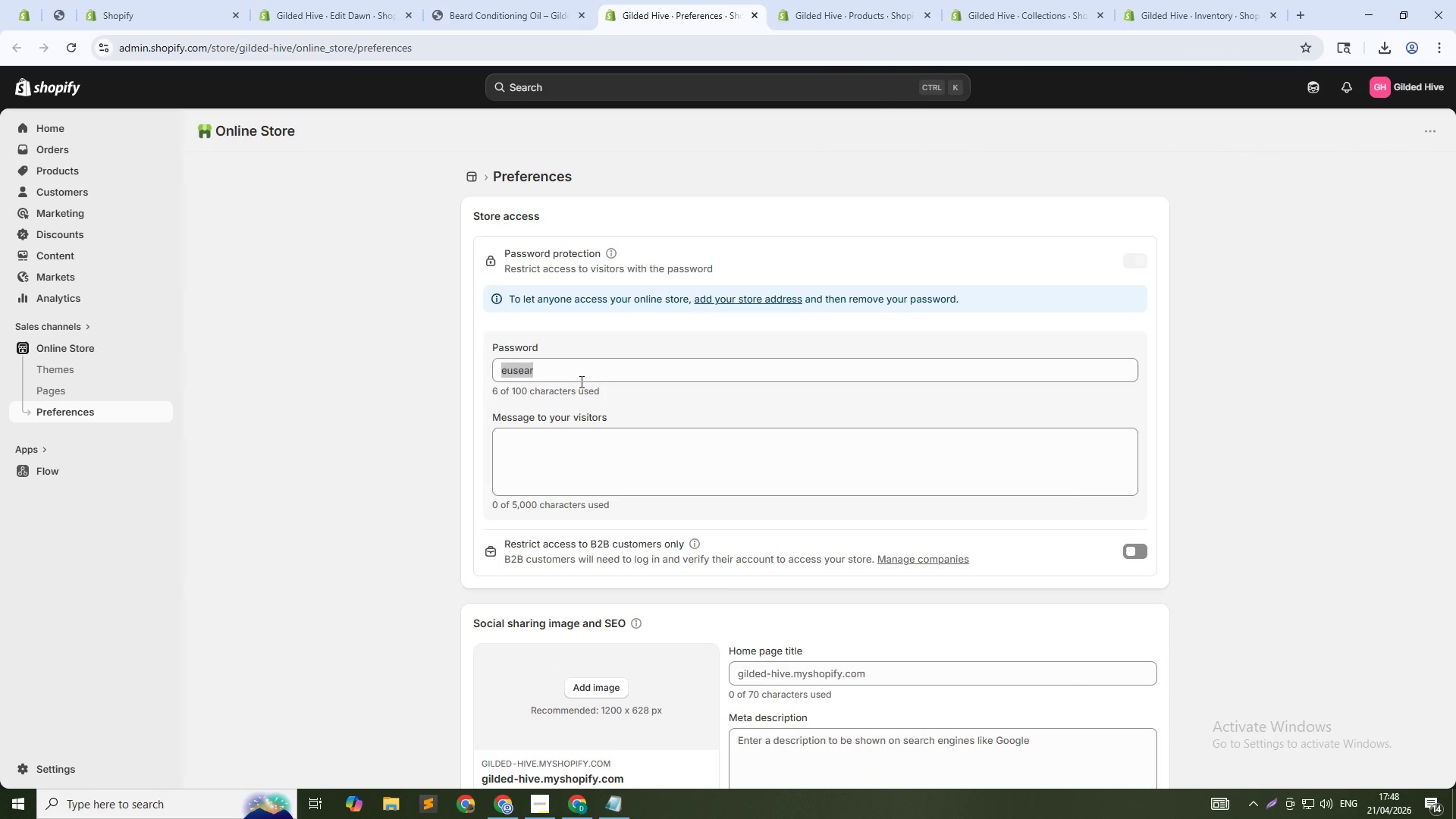 
key(Alt+Tab)
 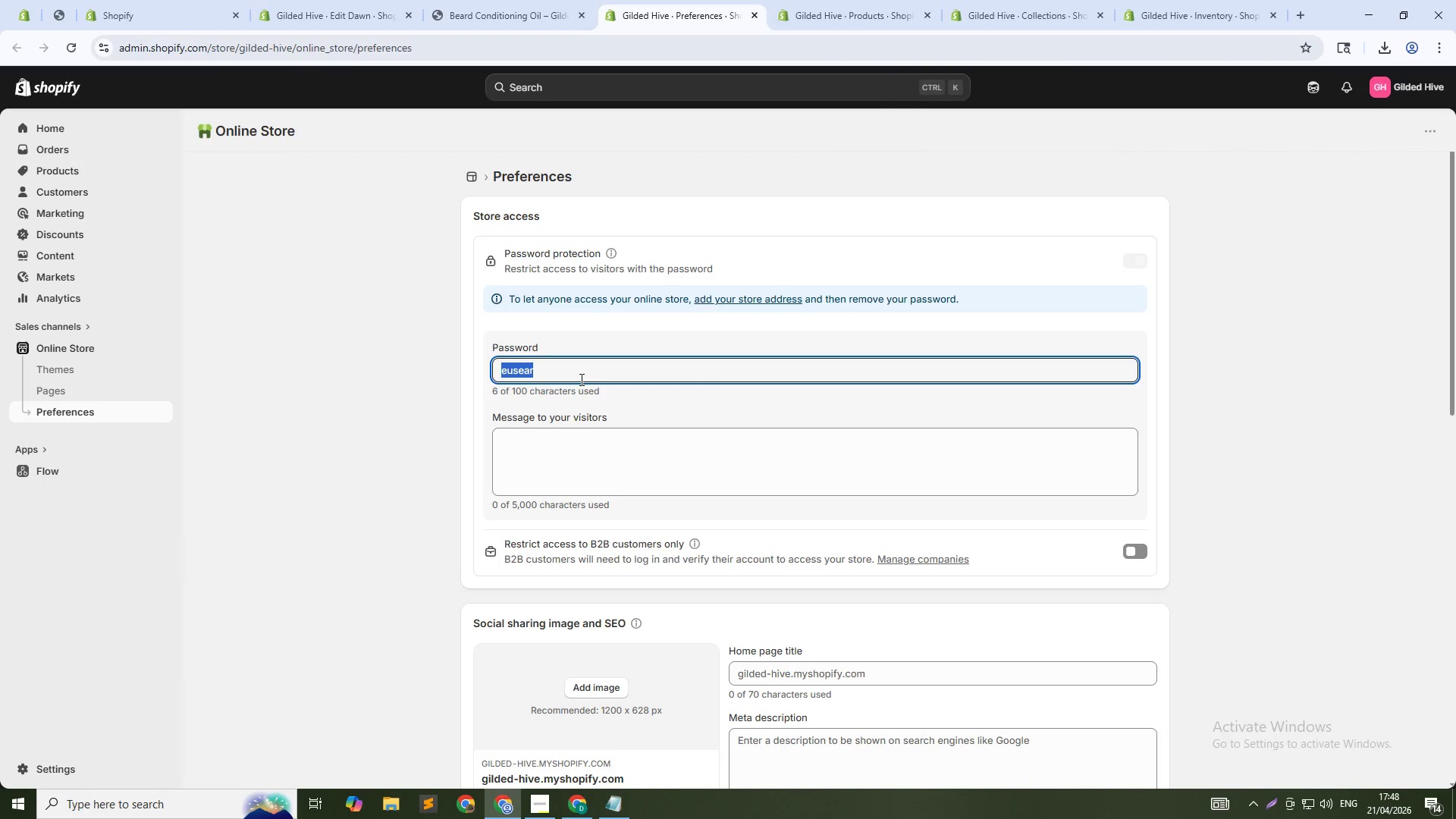 
double_click([580, 379])
 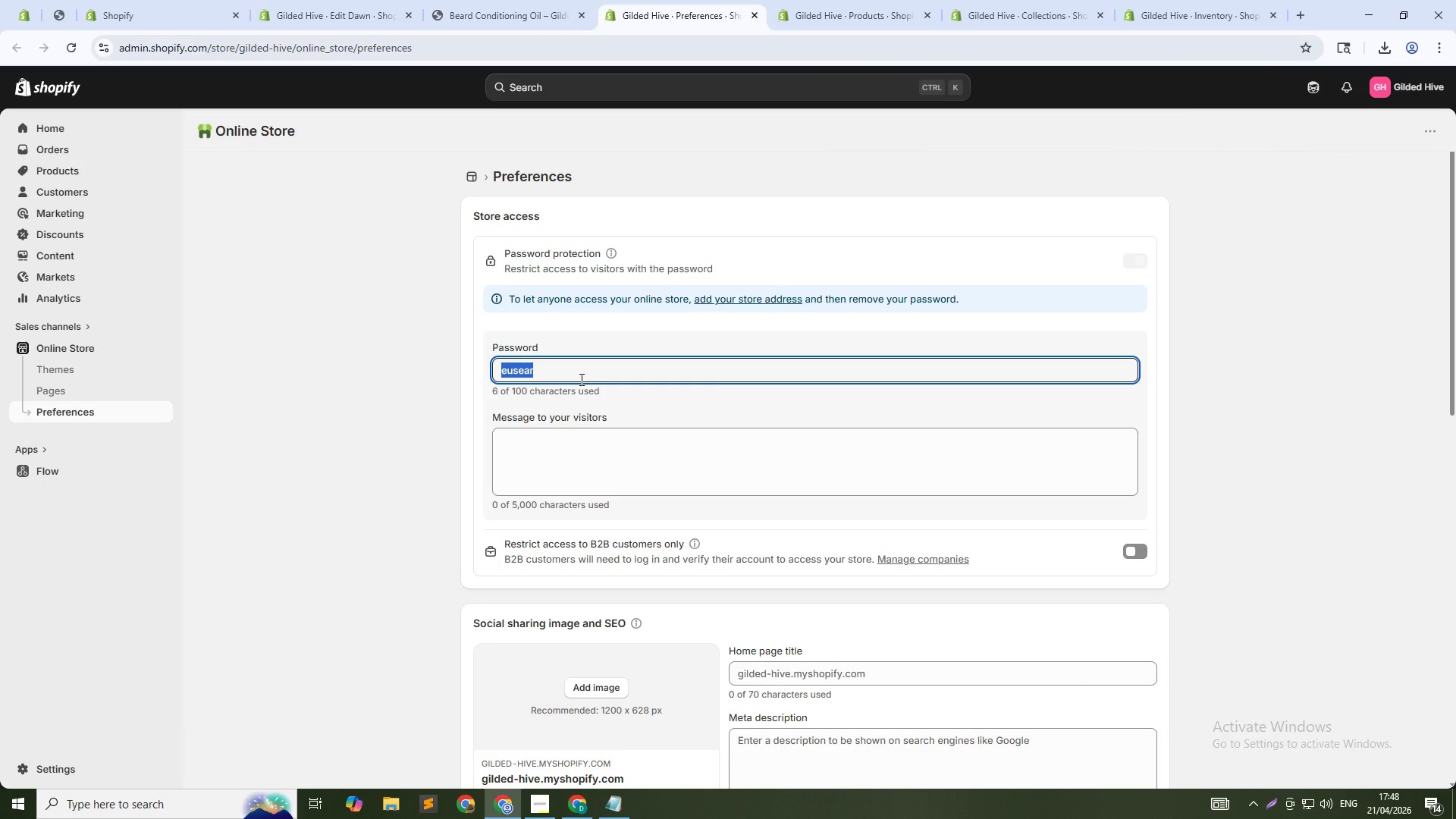 
key(Control+C)
 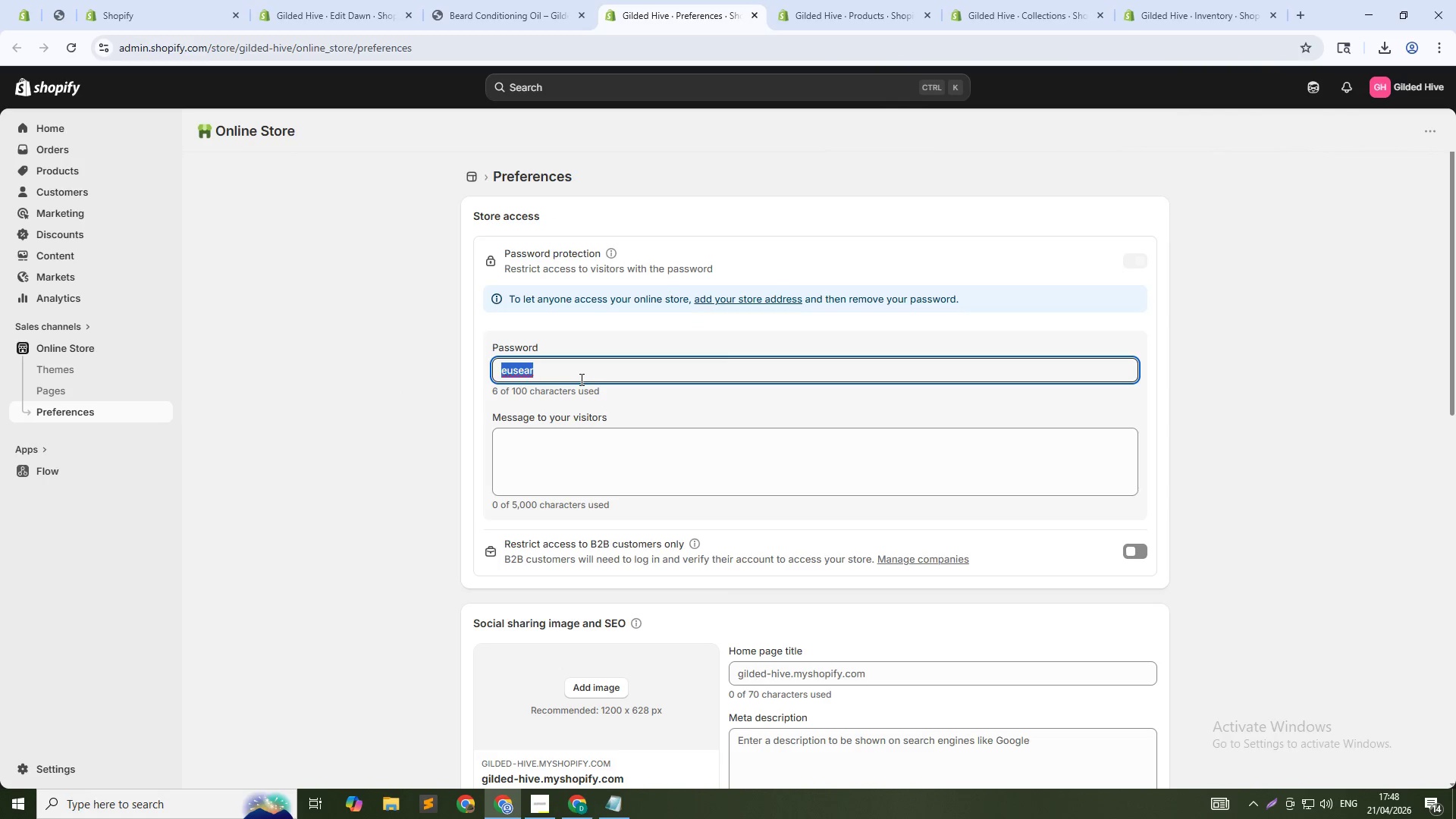 
key(Control+C)
 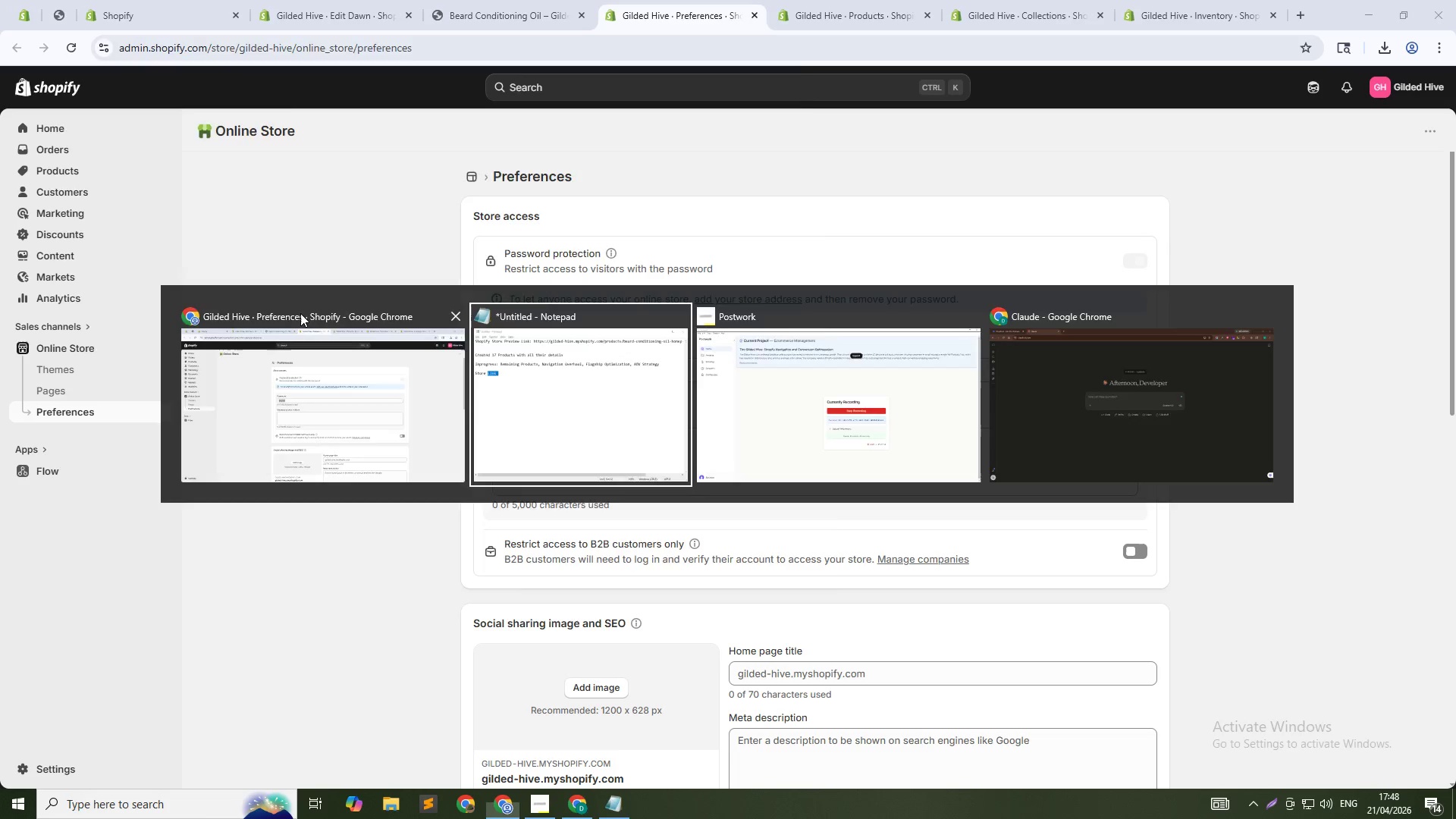 
key(Alt+AltLeft)
 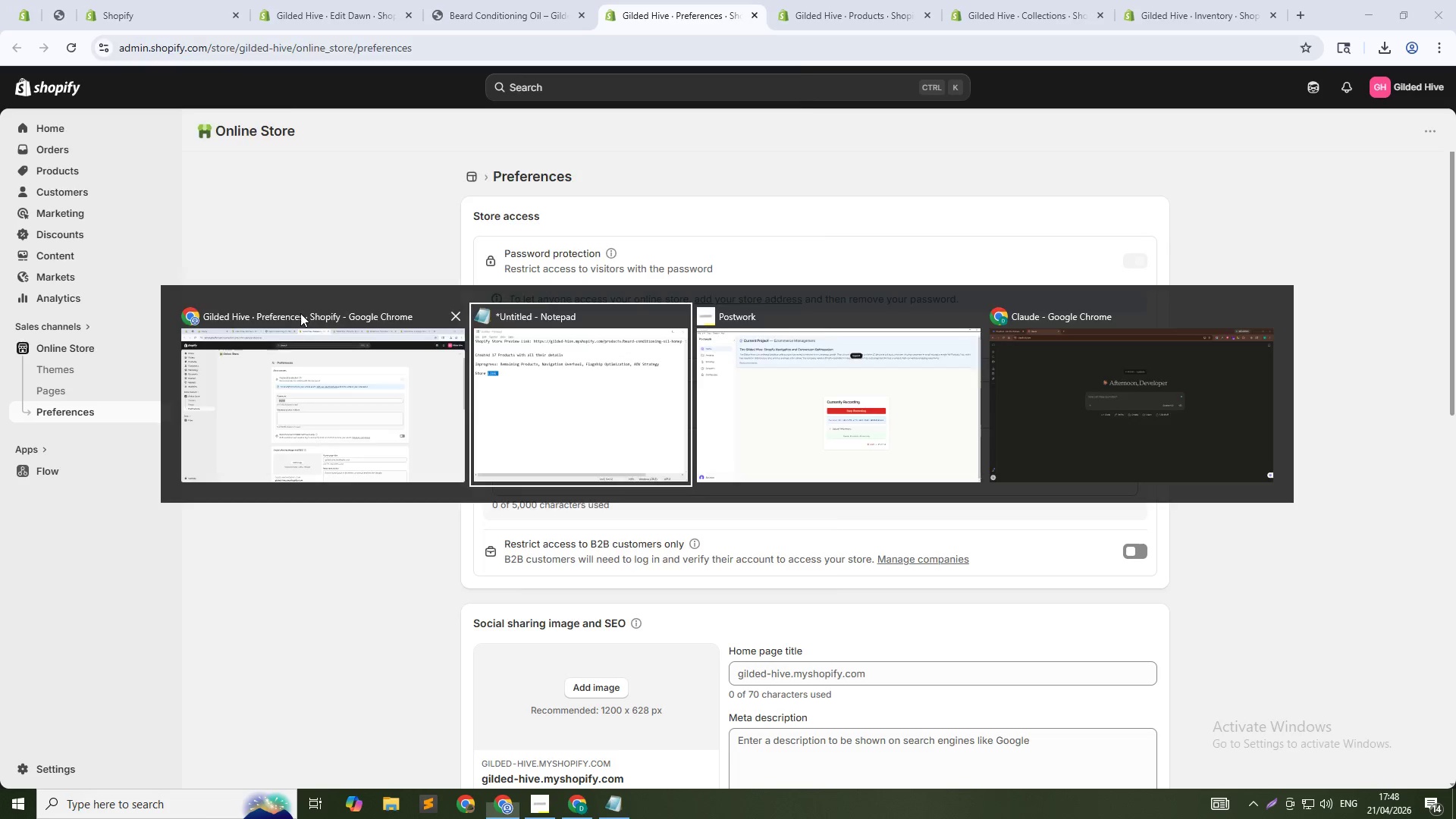 
key(Alt+Tab)
 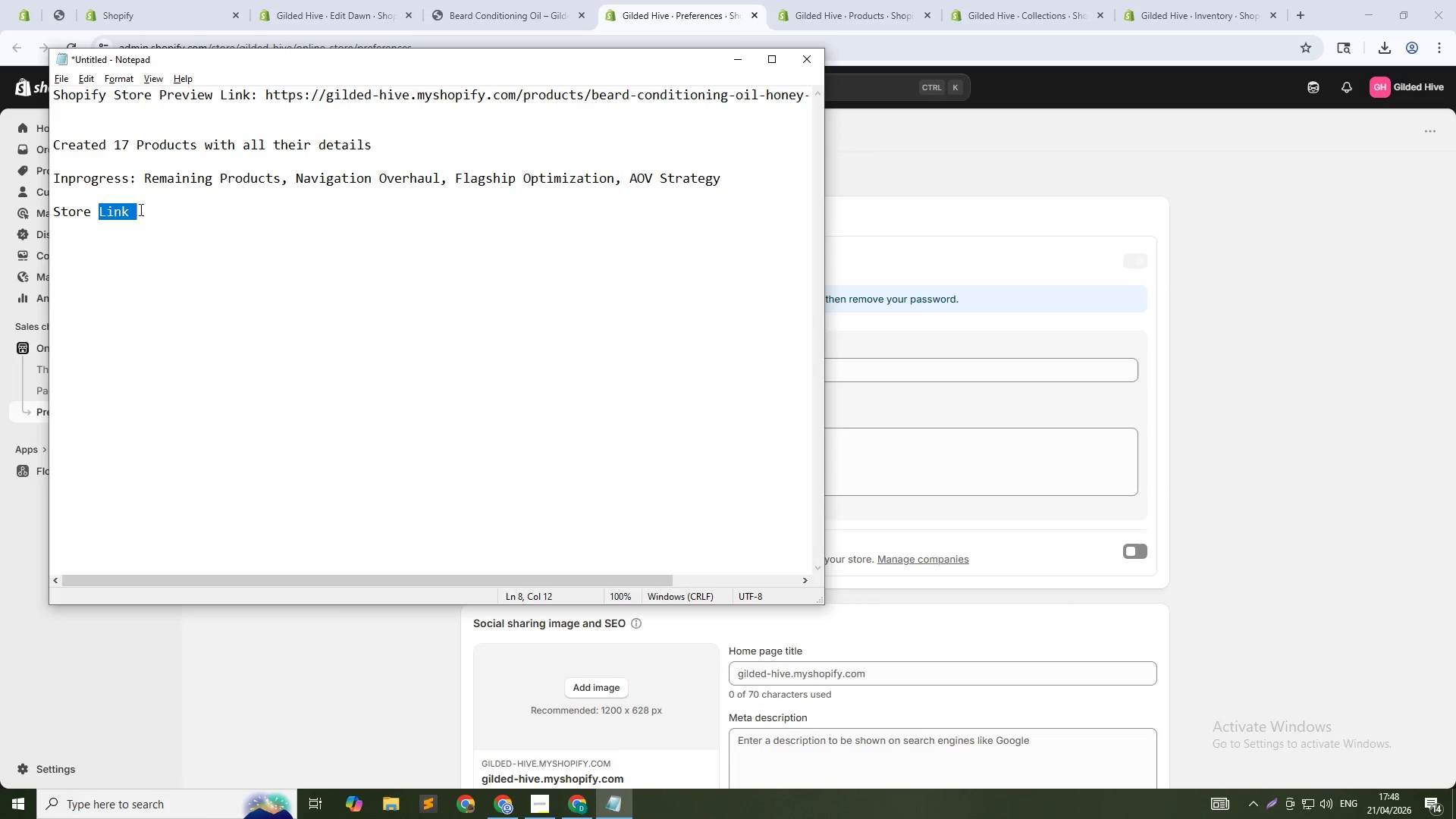 
left_click([143, 207])
 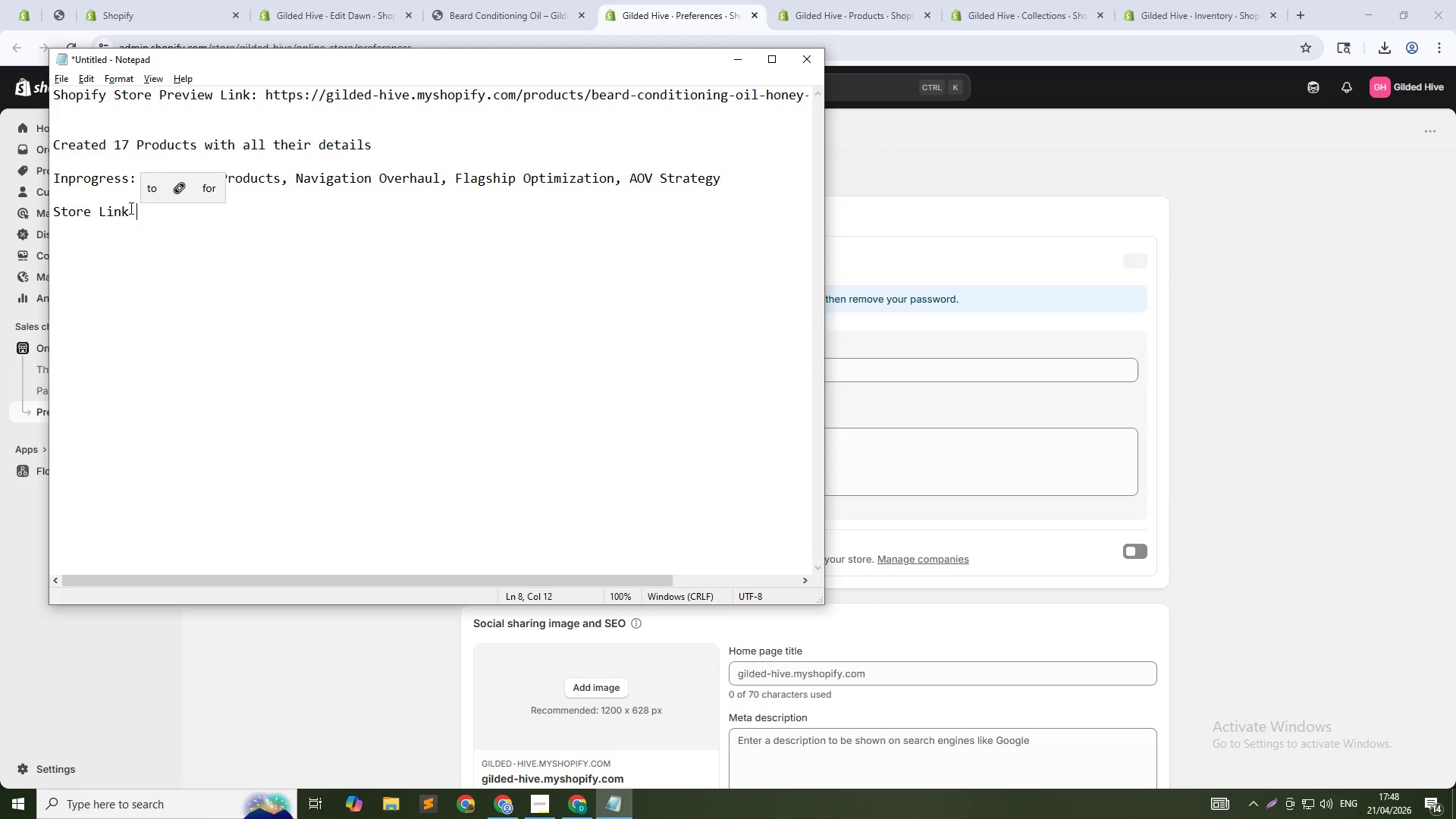 
left_click([130, 208])
 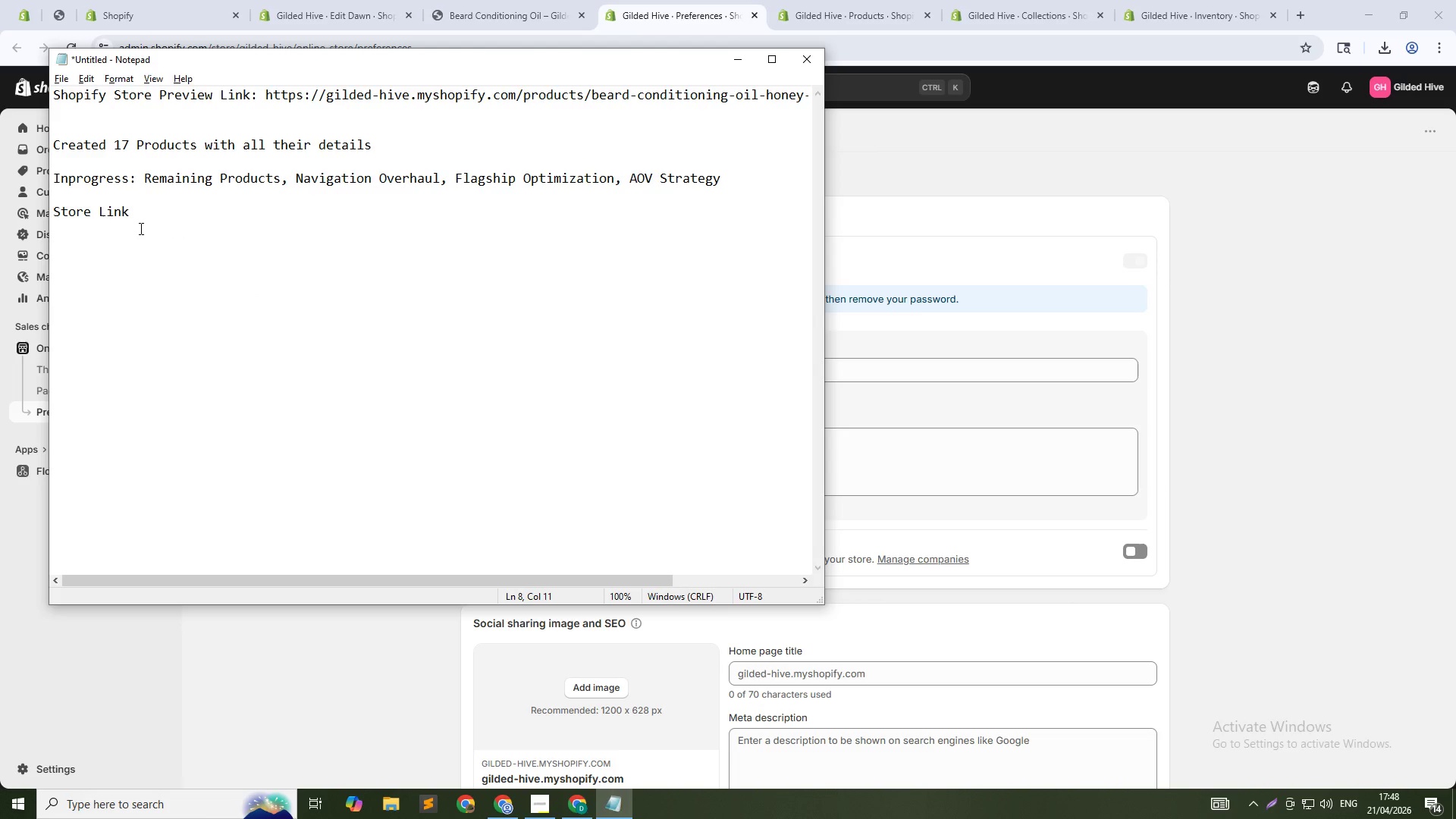 
key(Control+Shift+ArrowLeft)
 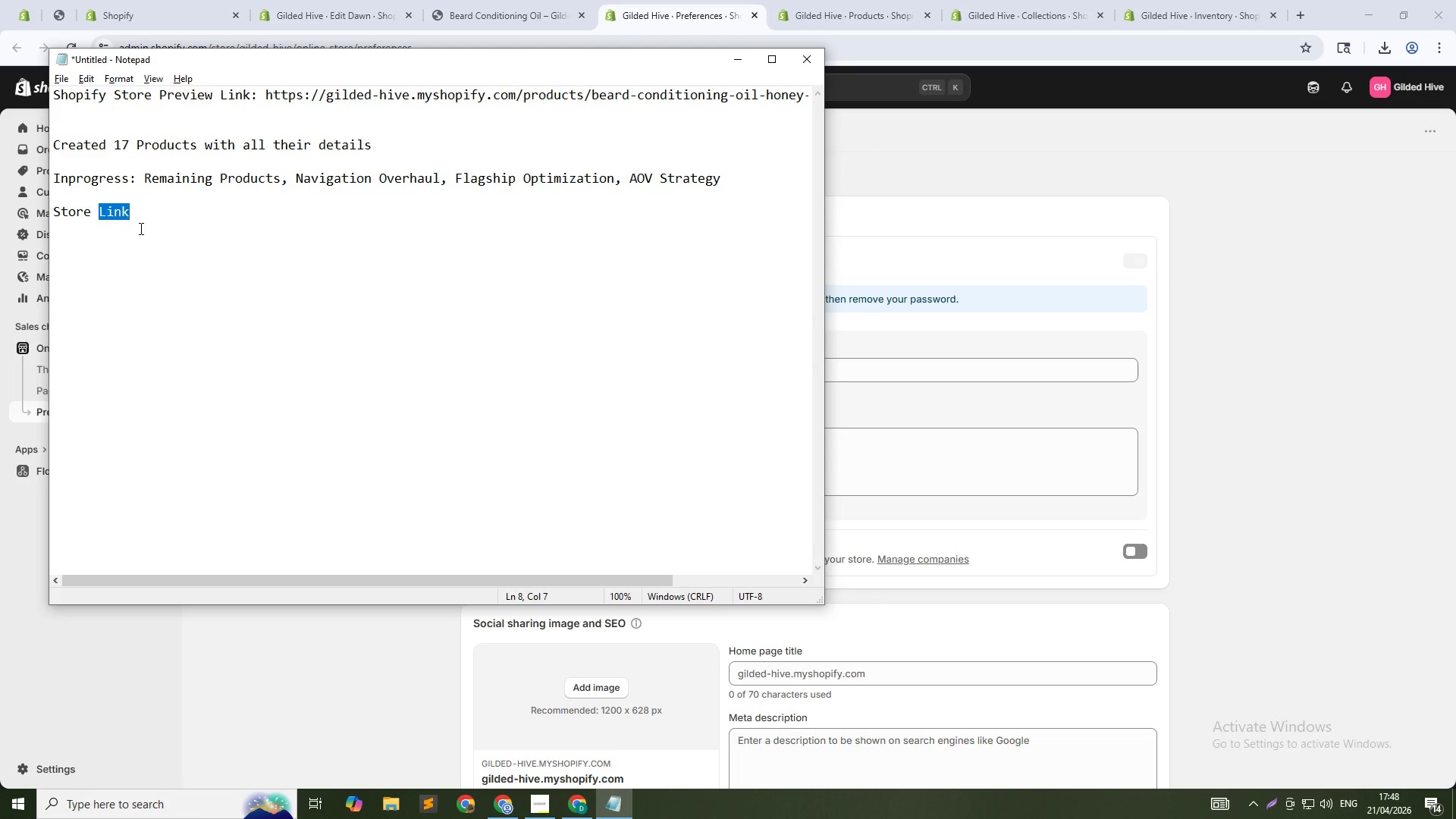 
type(Passo)
key(Backspace)
type(word: )
 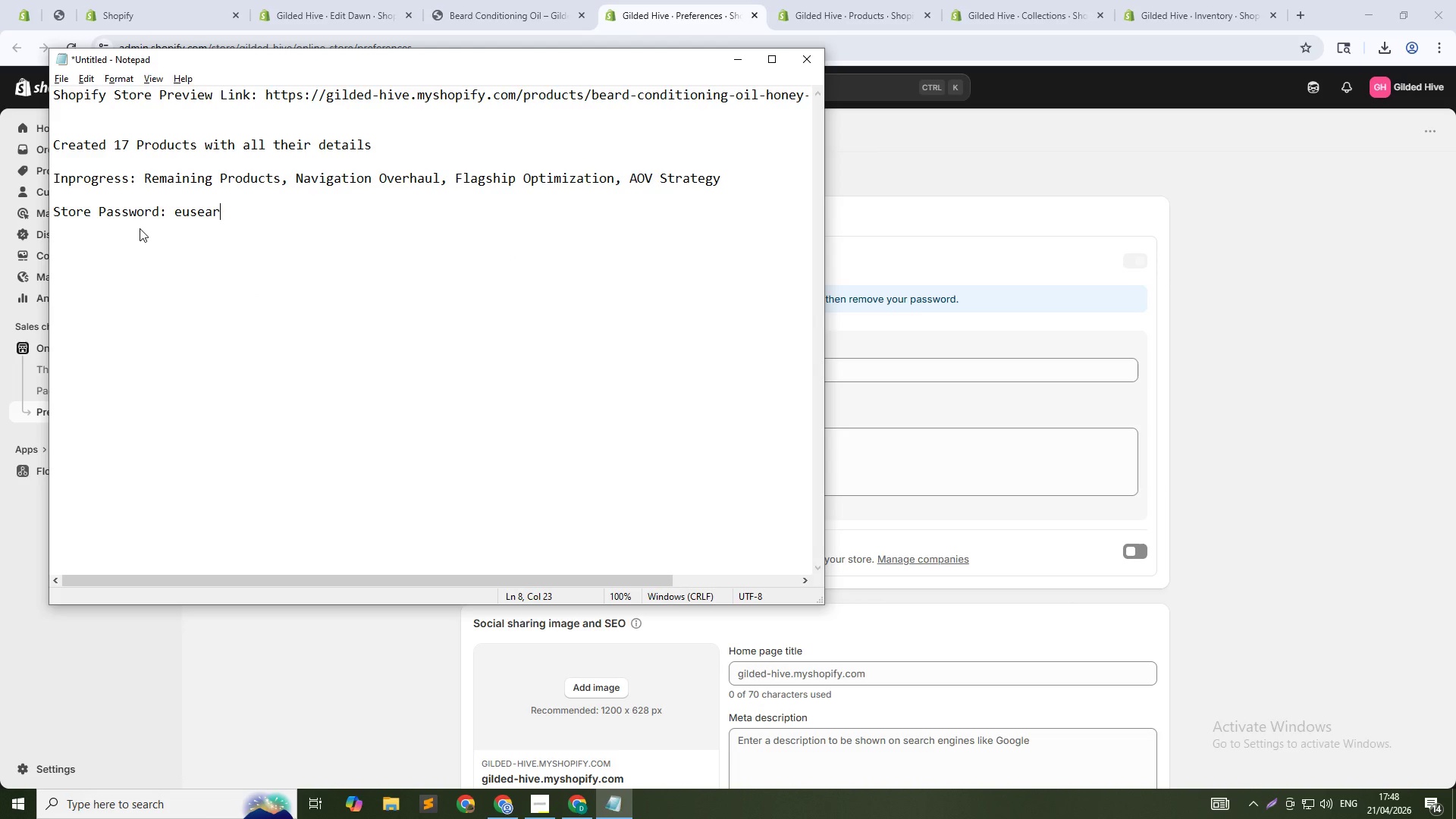 
 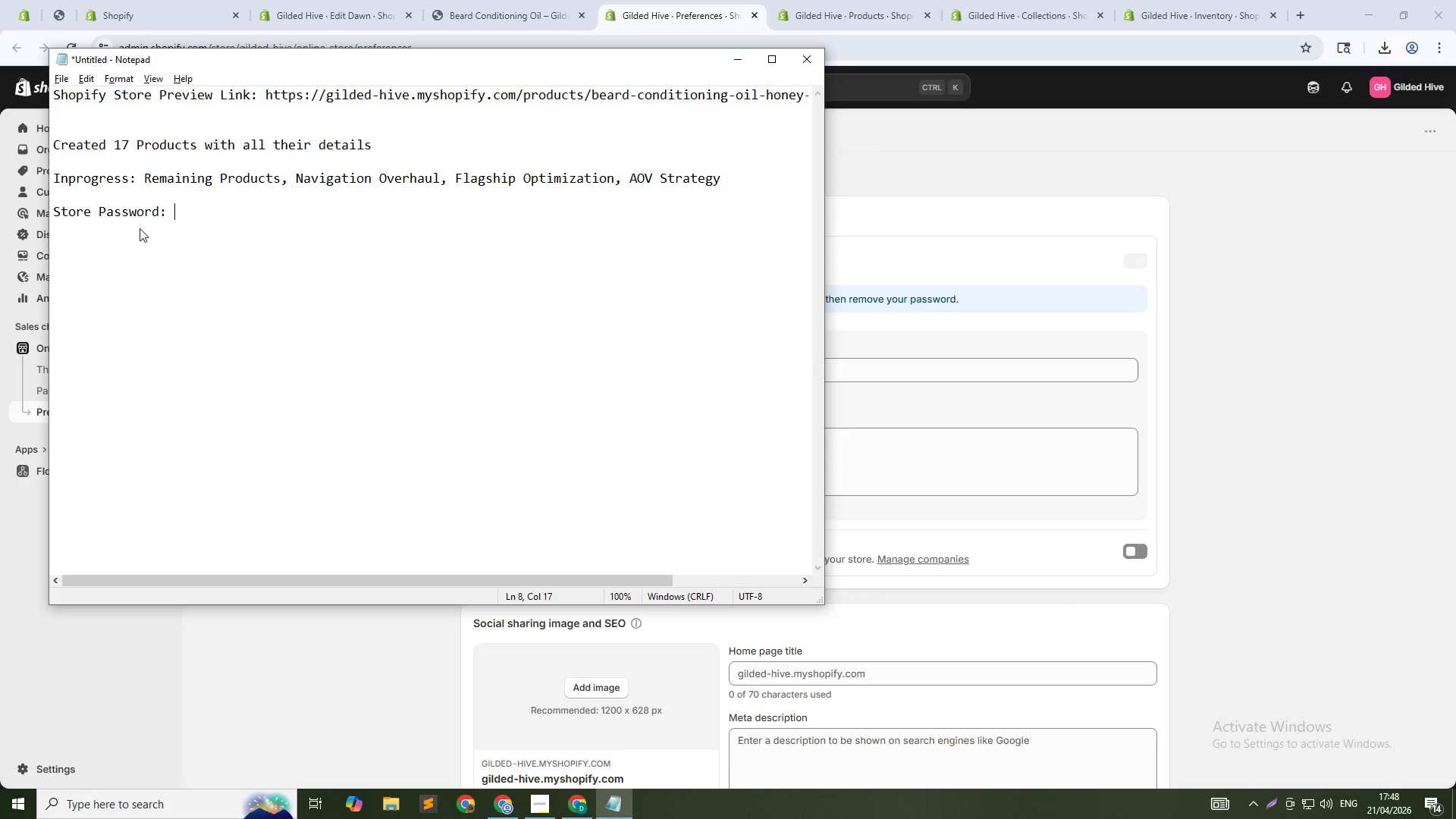 
key(Control+ControlLeft)
 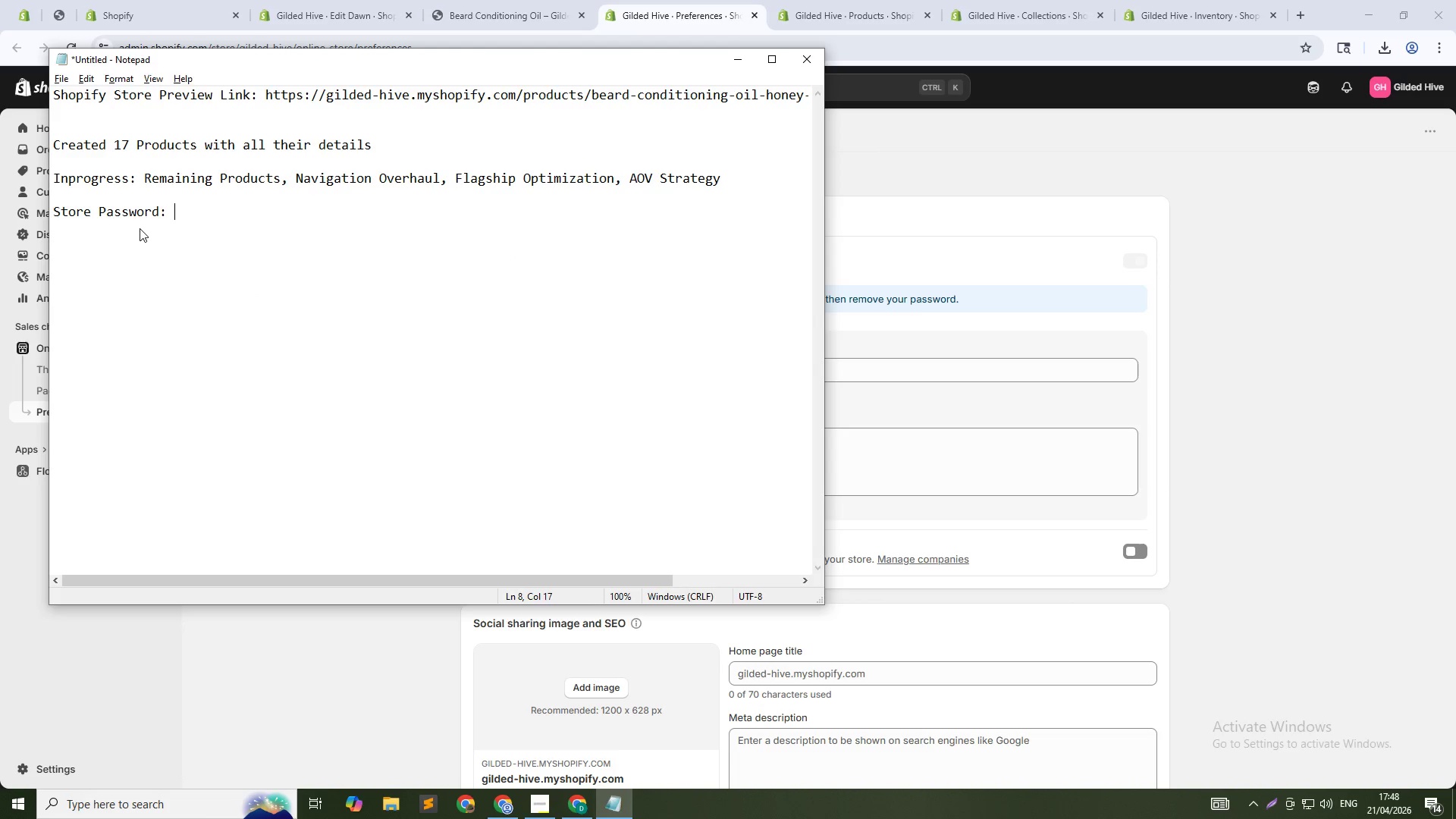 
key(Control+V)
 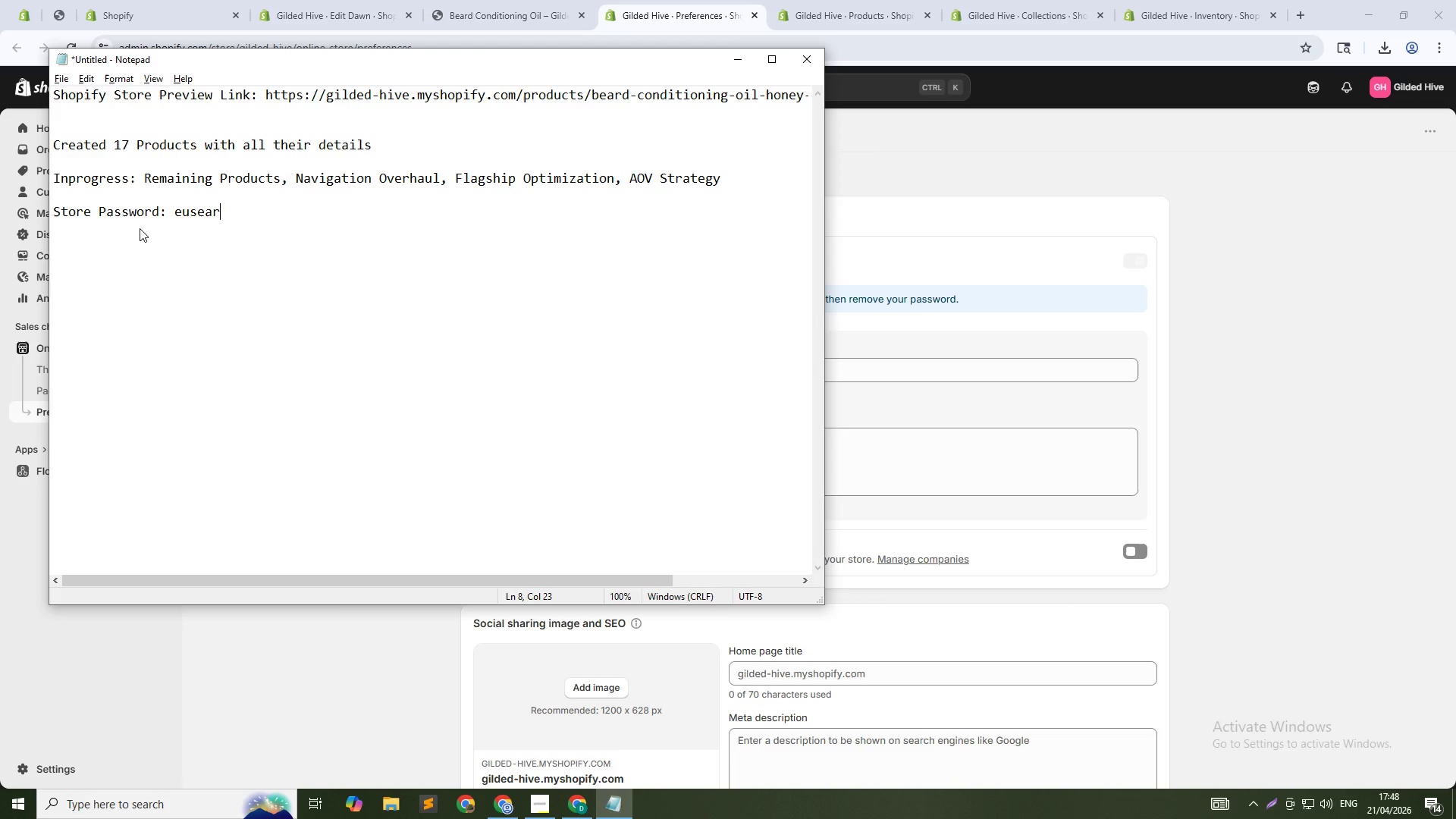 
key(Enter)
 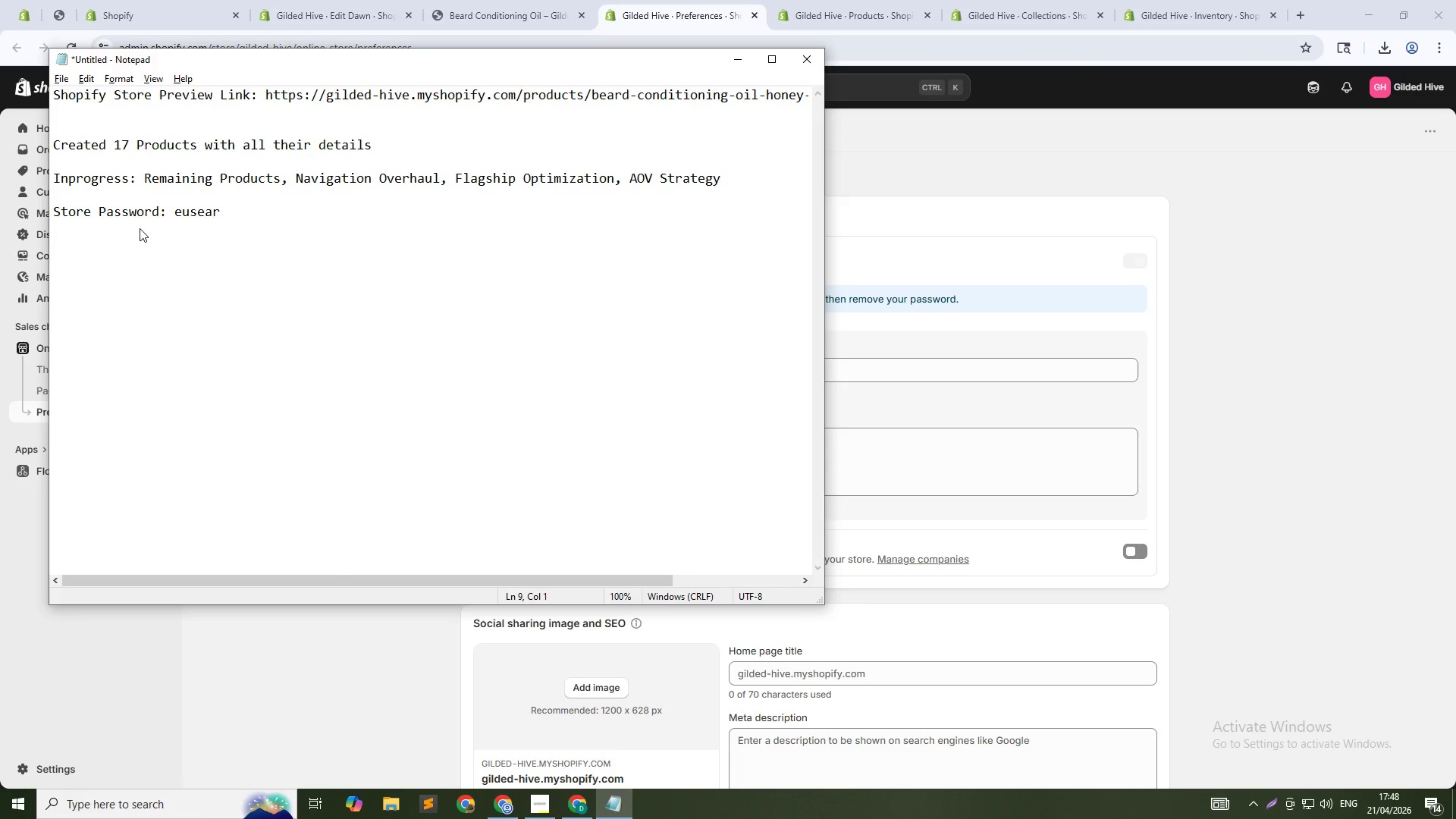 
key(Alt+AltLeft)
 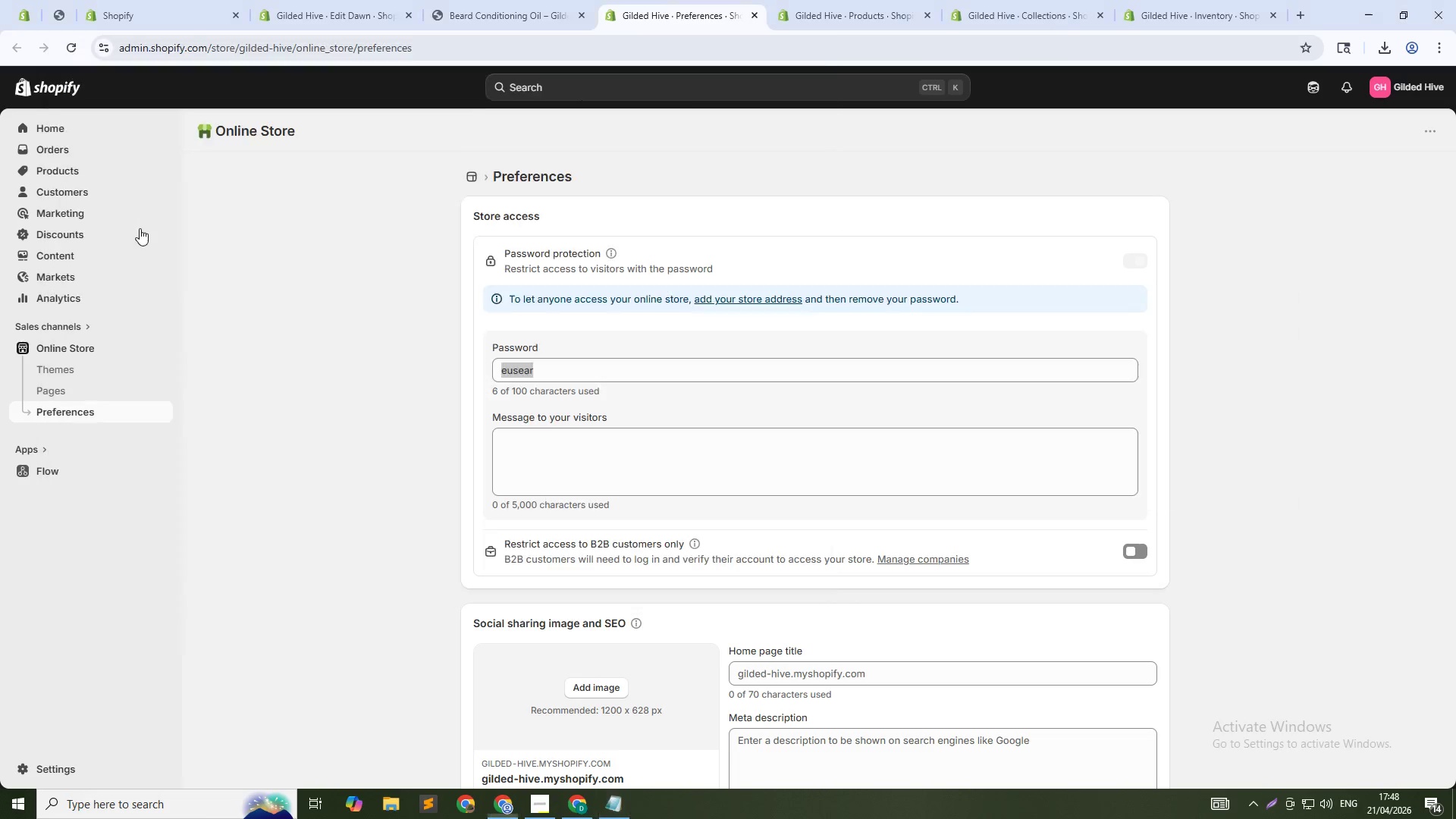 
key(Alt+Tab)
 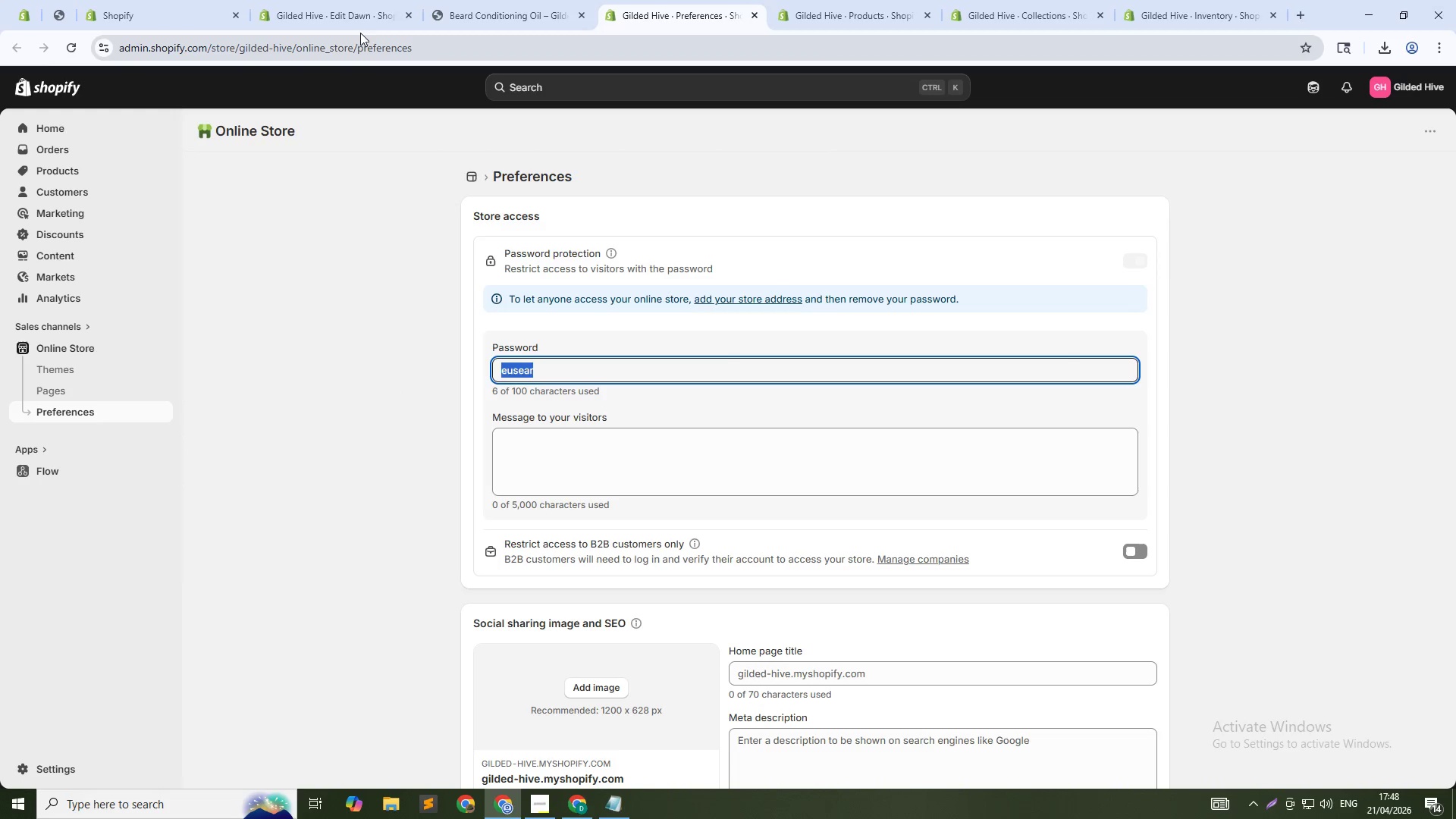 
left_click([349, 19])
 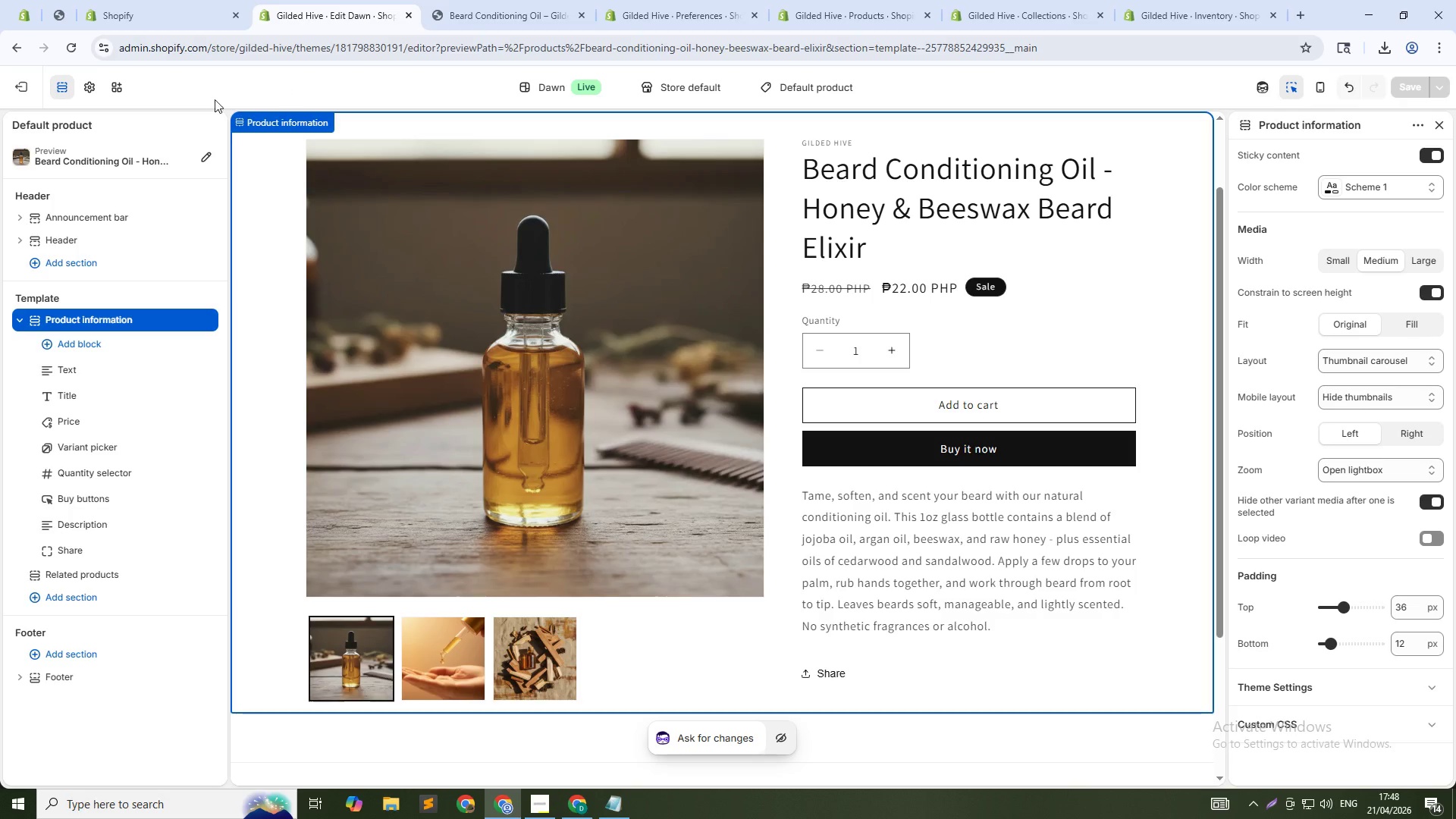 
hold_key(key=ControlLeft, duration=1.09)
left_click([21, 91])
 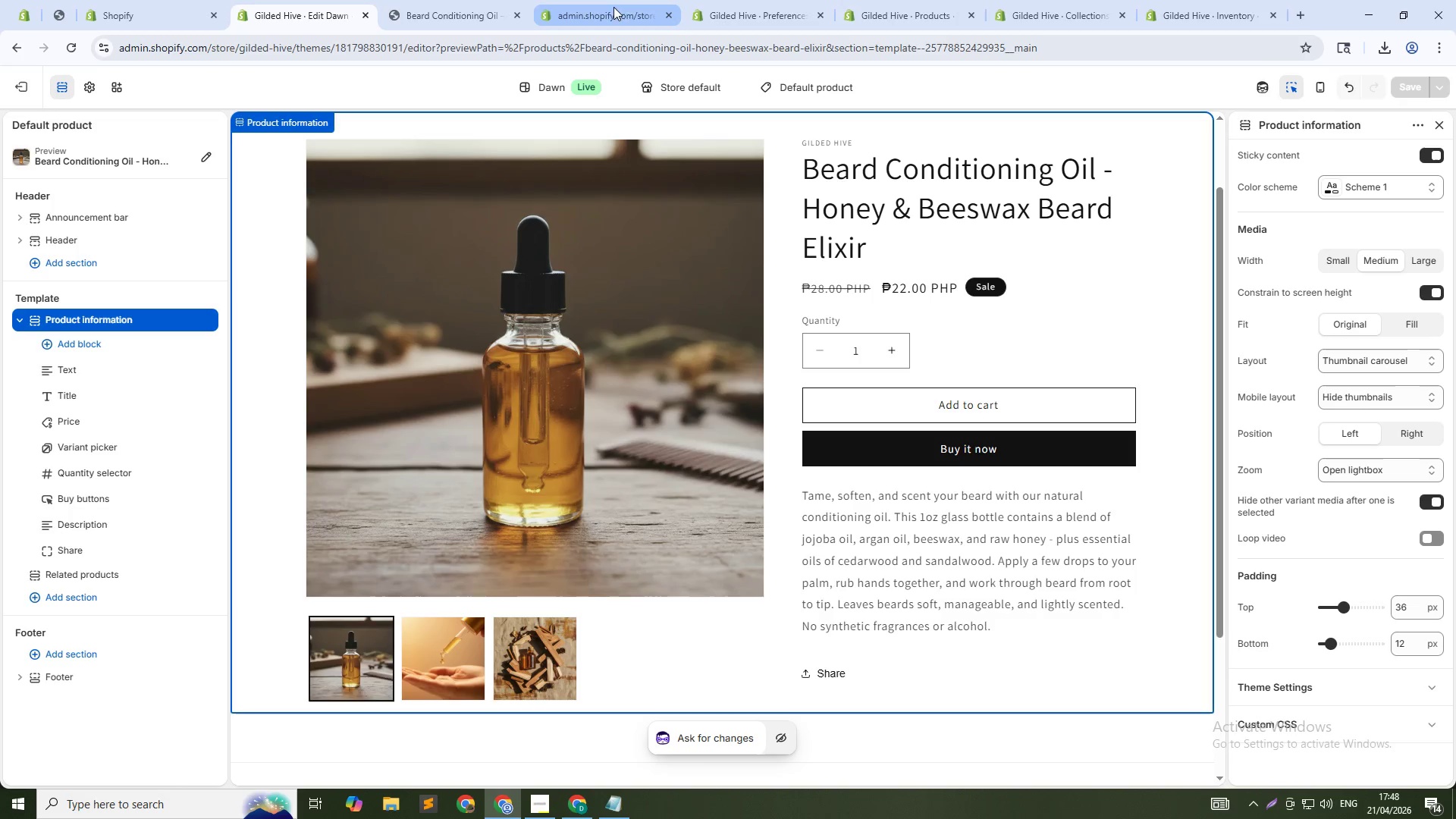 
left_click_drag(start_coordinate=[607, 11], to_coordinate=[315, 33])
 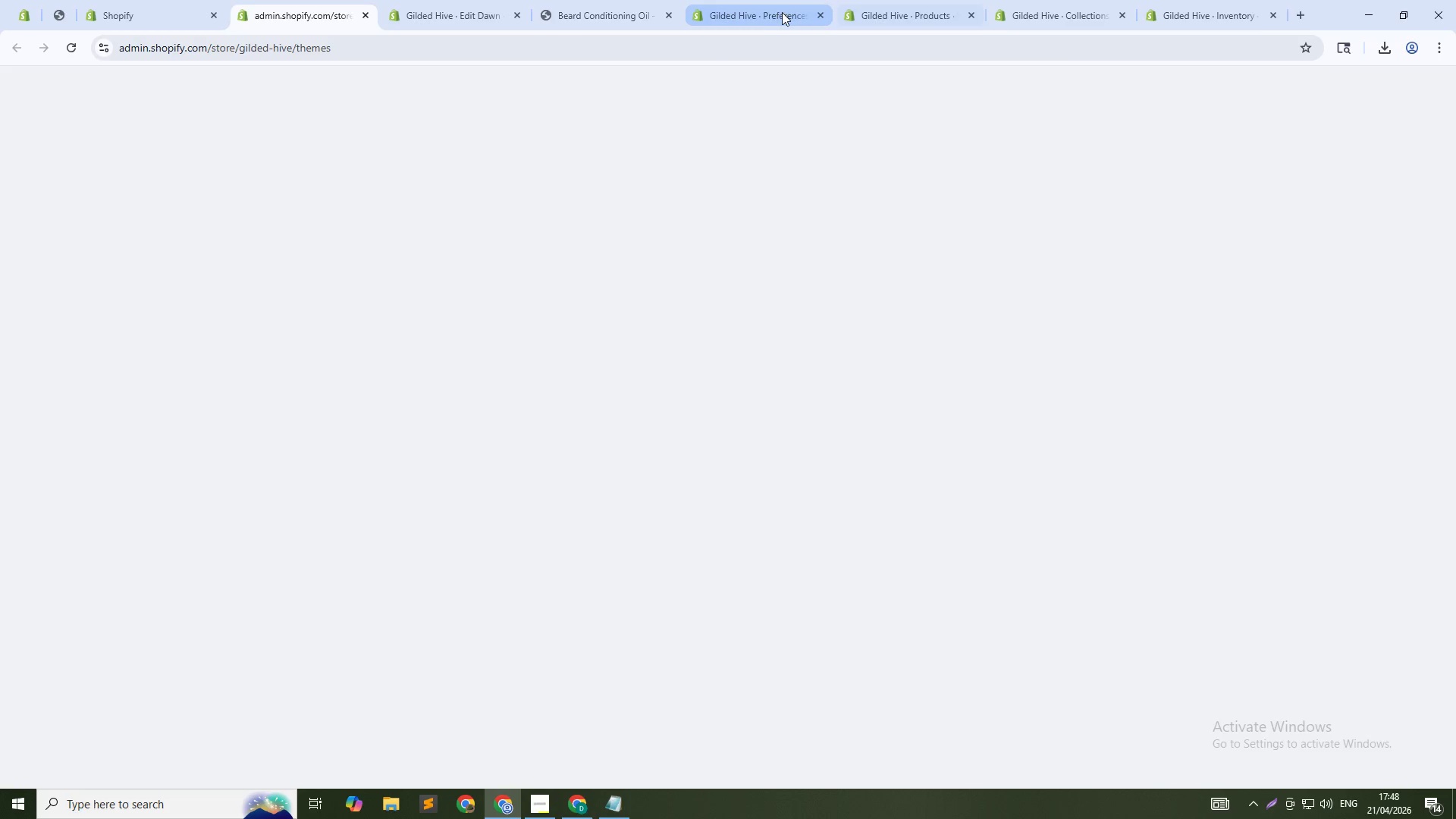 
left_click_drag(start_coordinate=[774, 12], to_coordinate=[472, 17])
 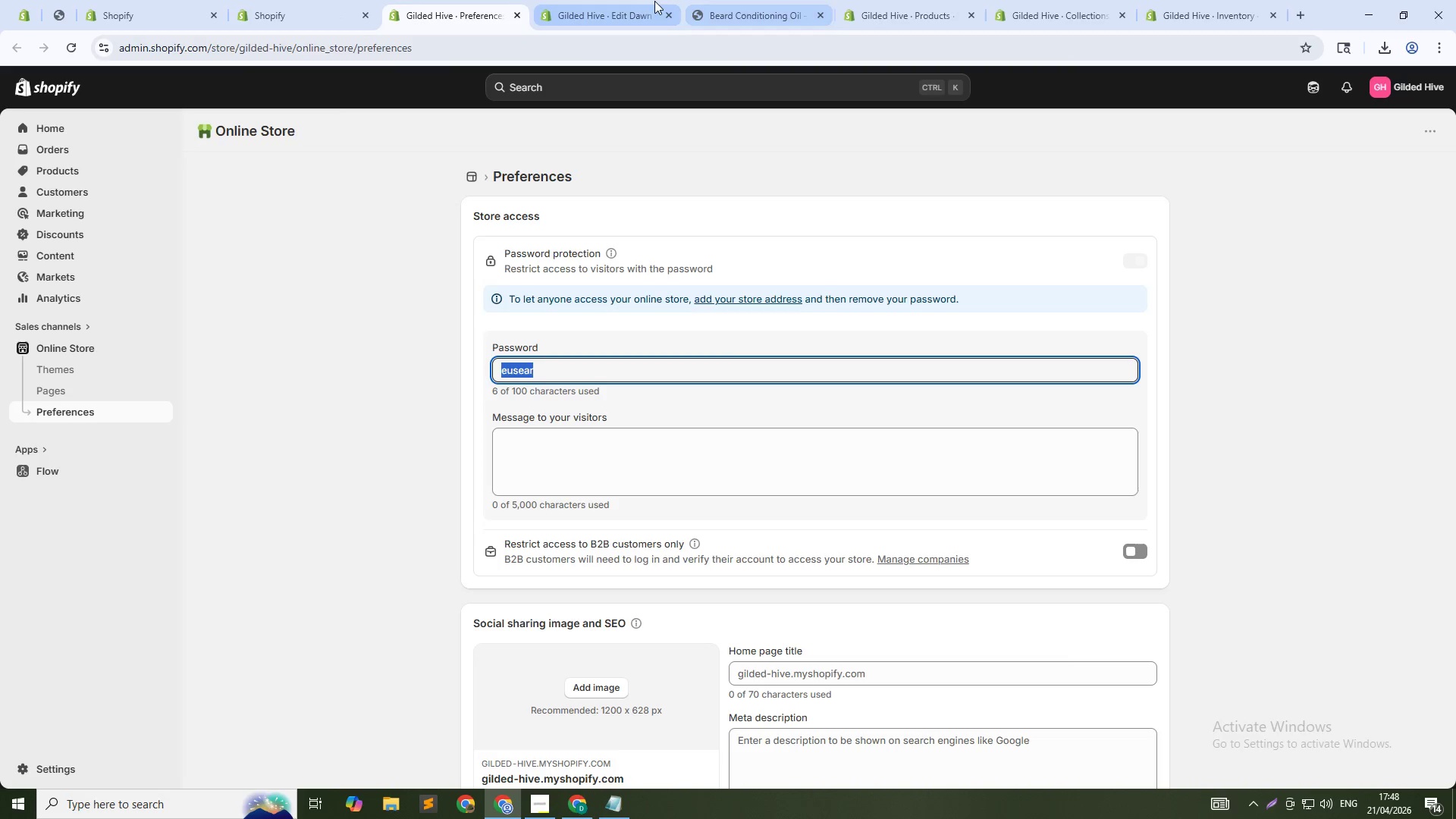 
left_click([646, 0])
 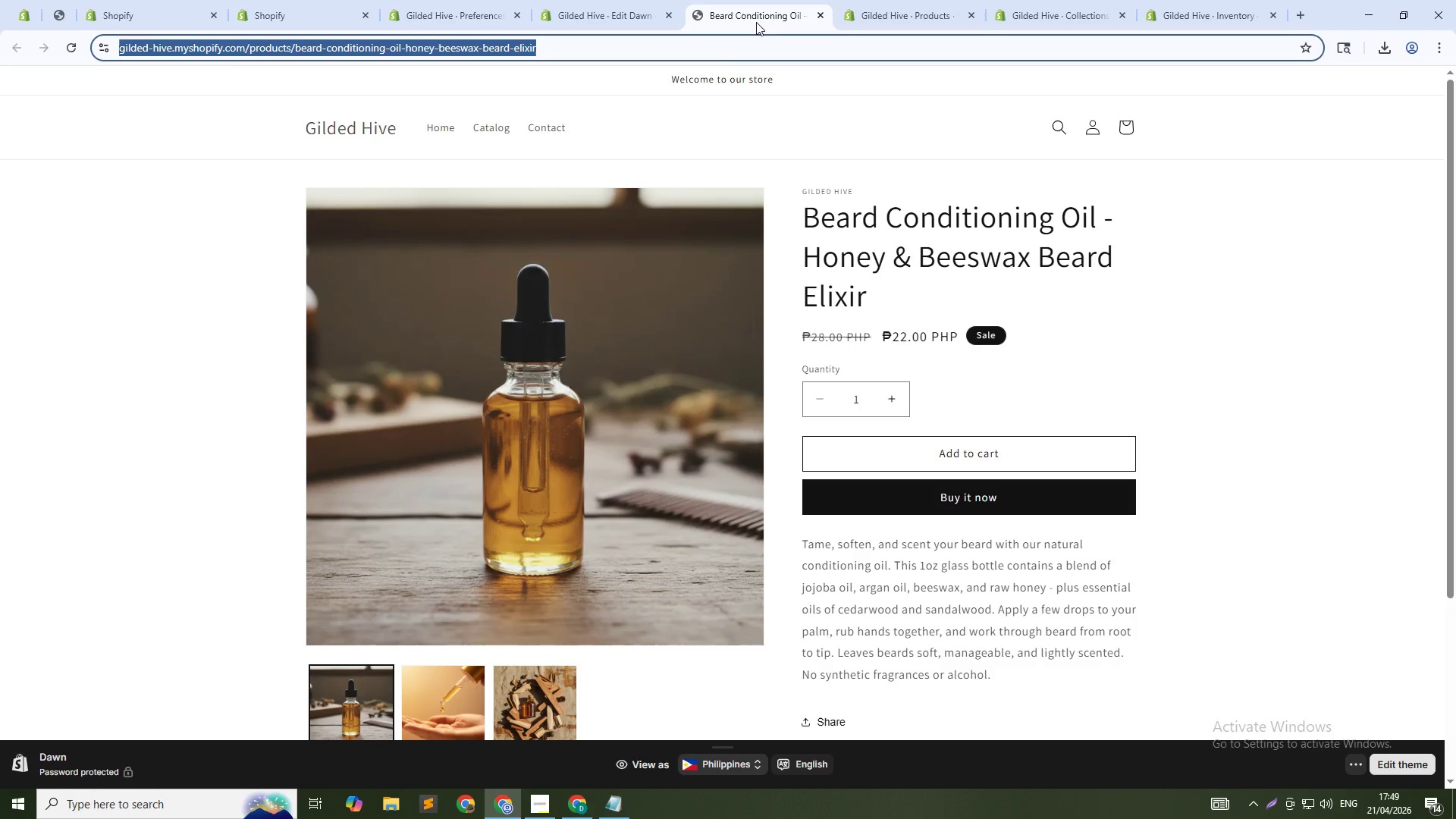 
left_click([191, 176])
 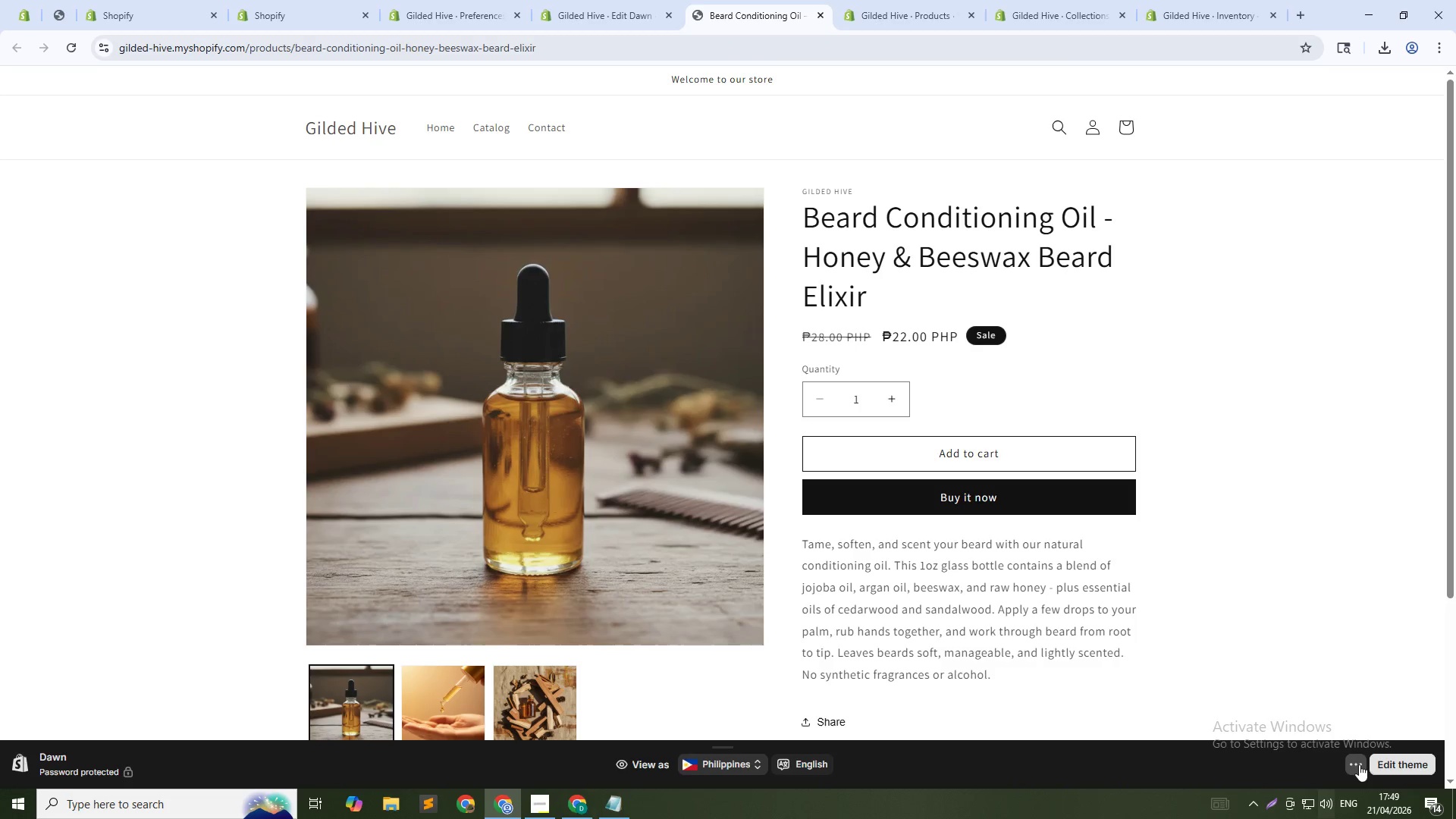 
left_click([1360, 764])
 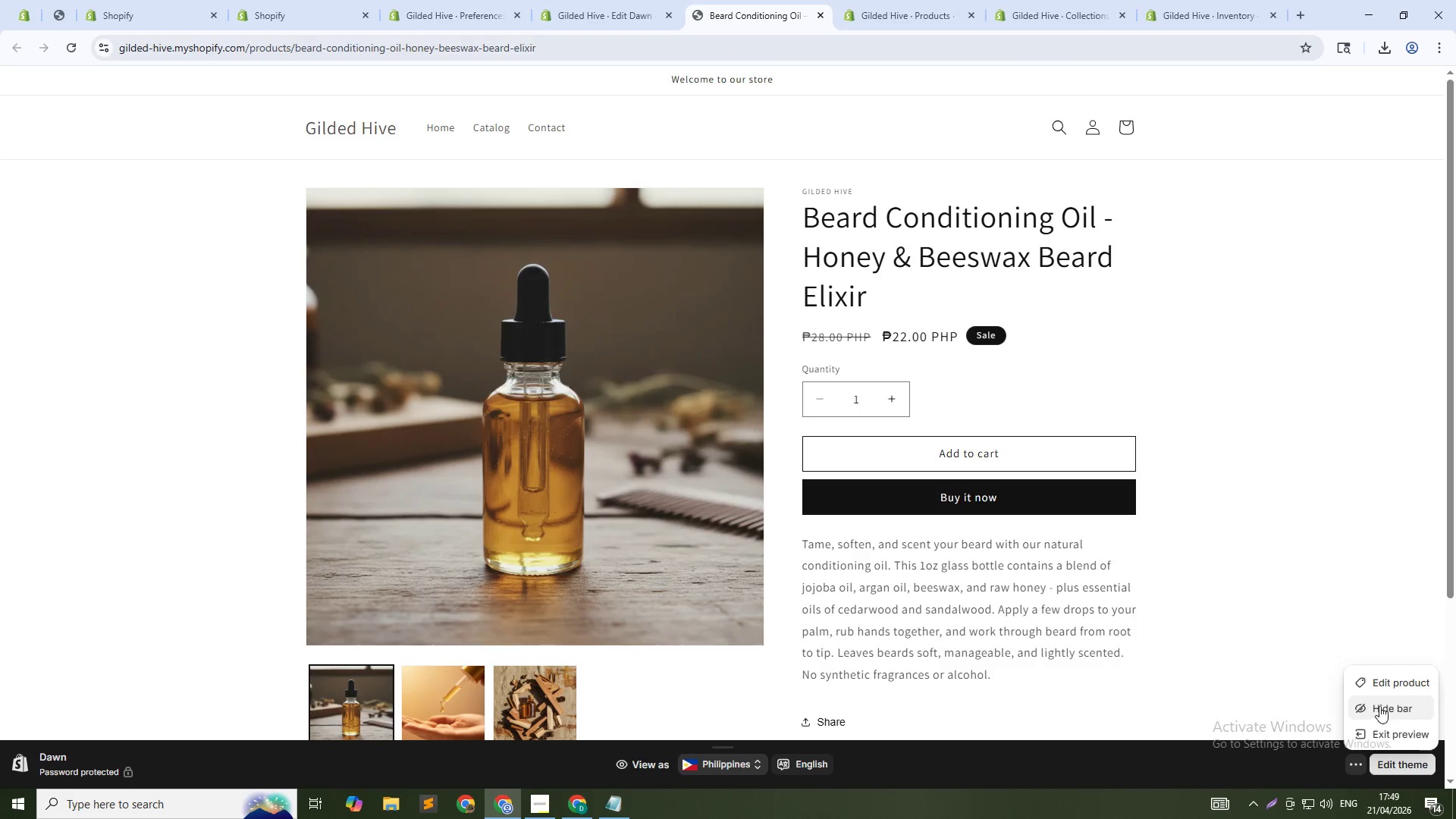 
left_click([1379, 703])
 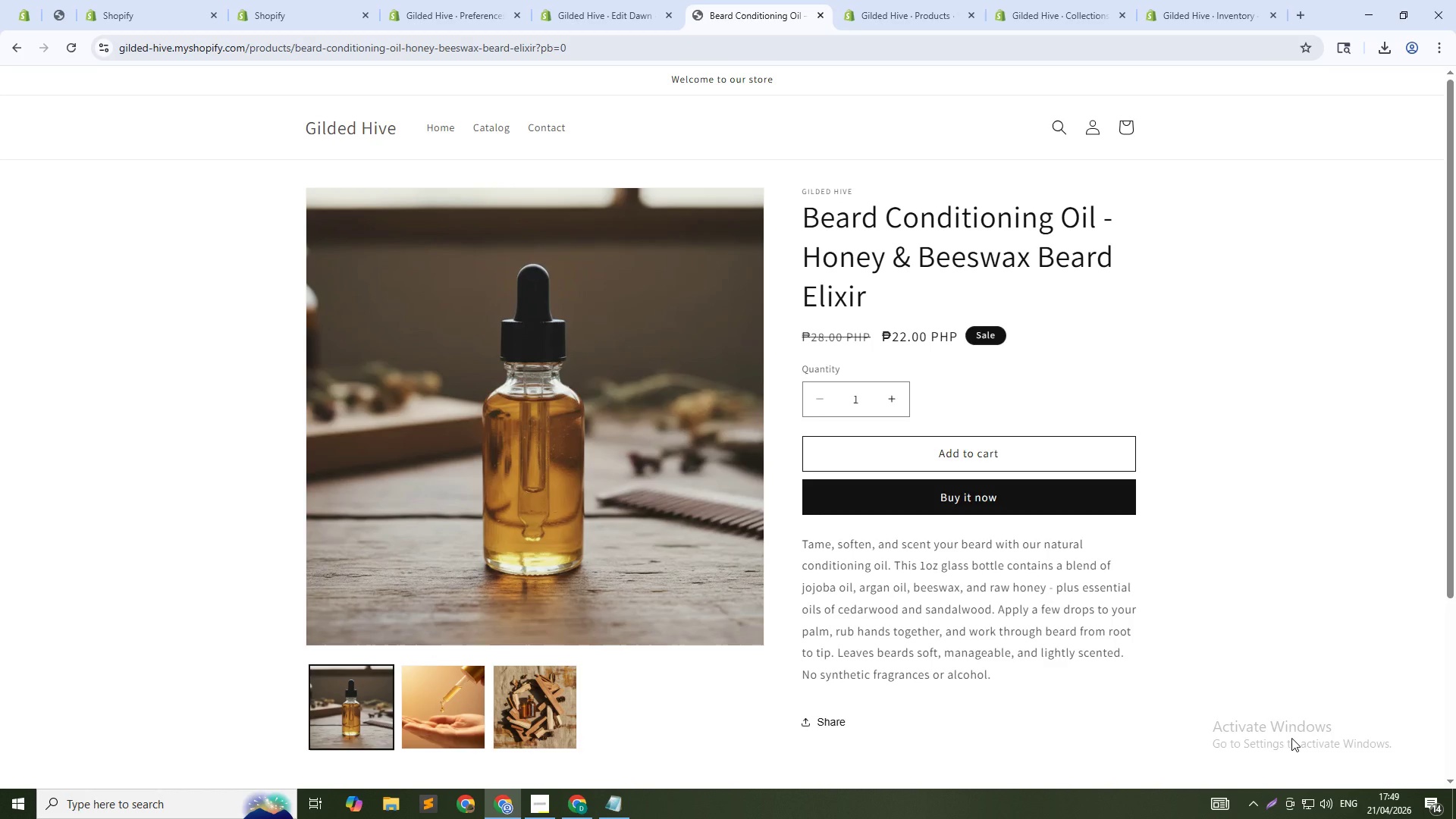 
wait(8.73)
 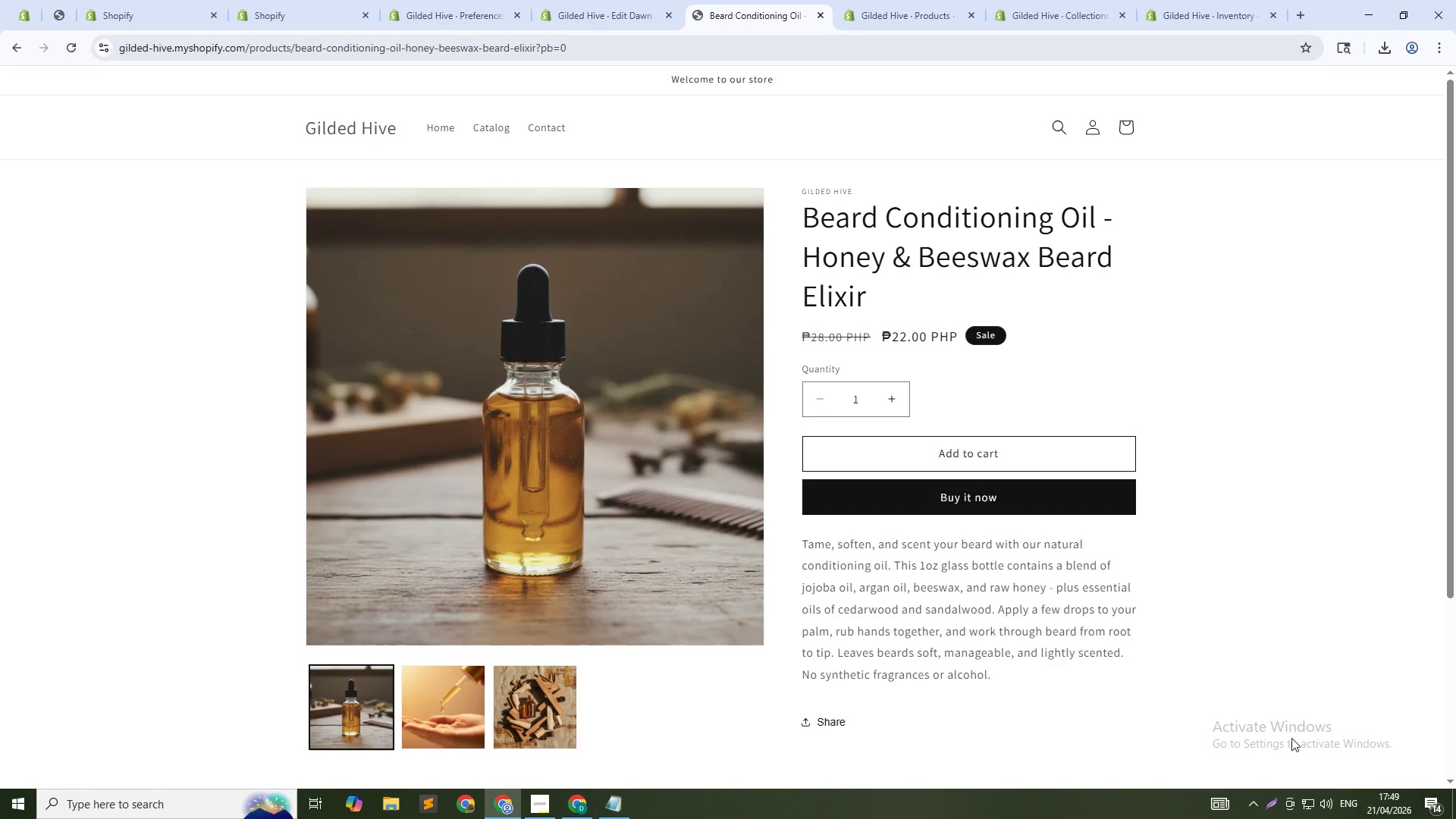 
key(Alt+Tab)
 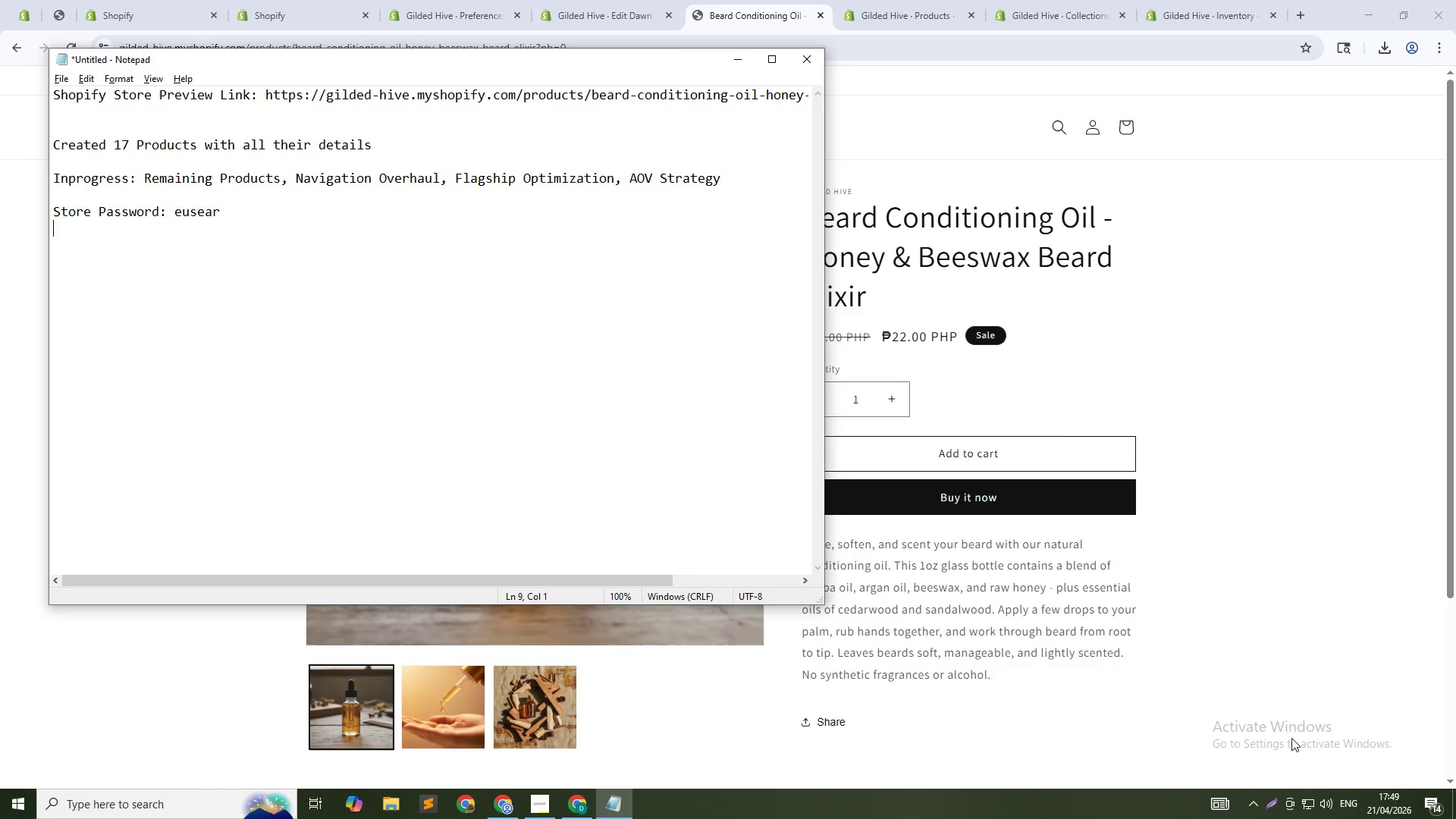 
key(Alt+Tab)
 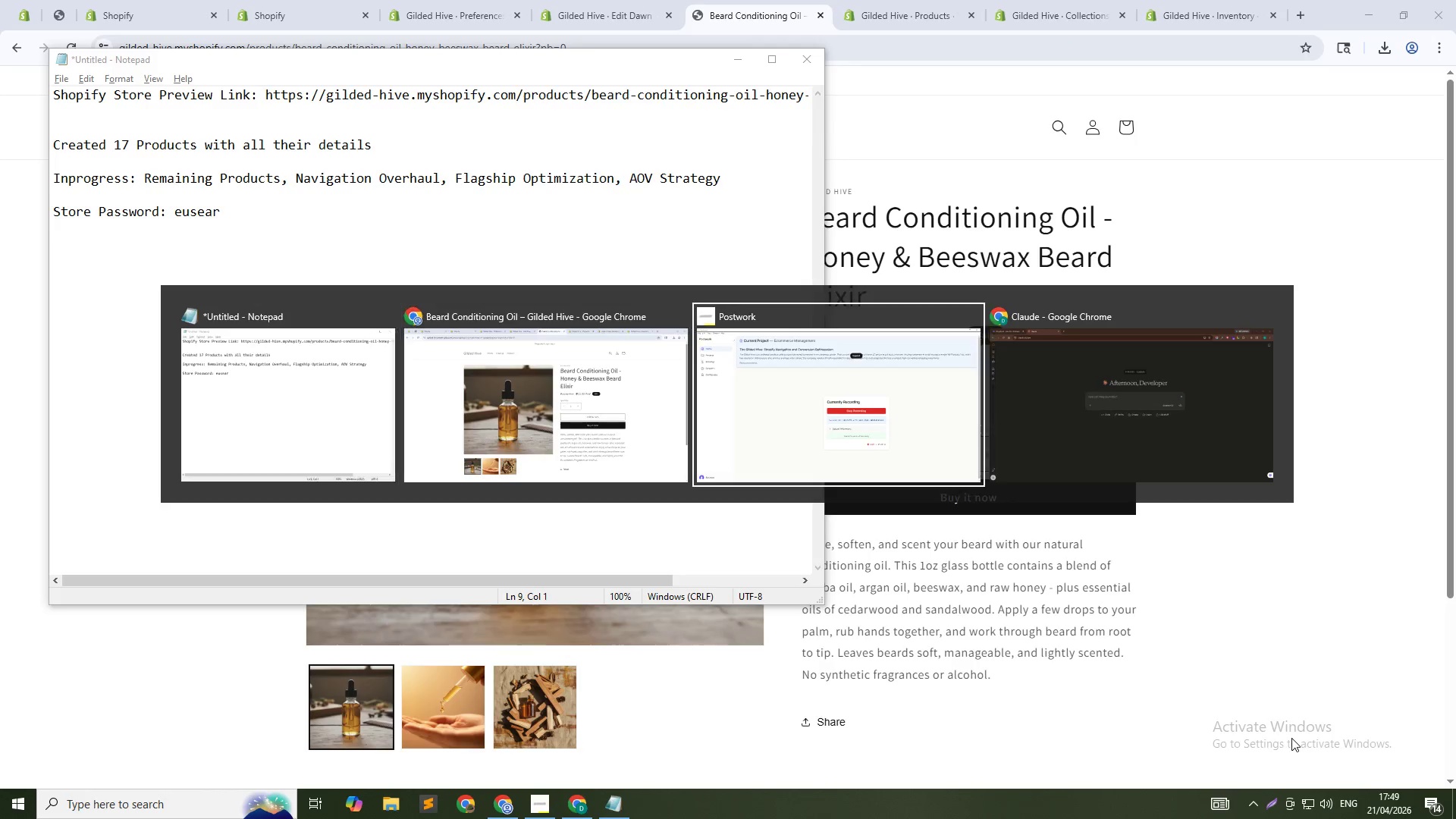 
key(Alt+Tab)